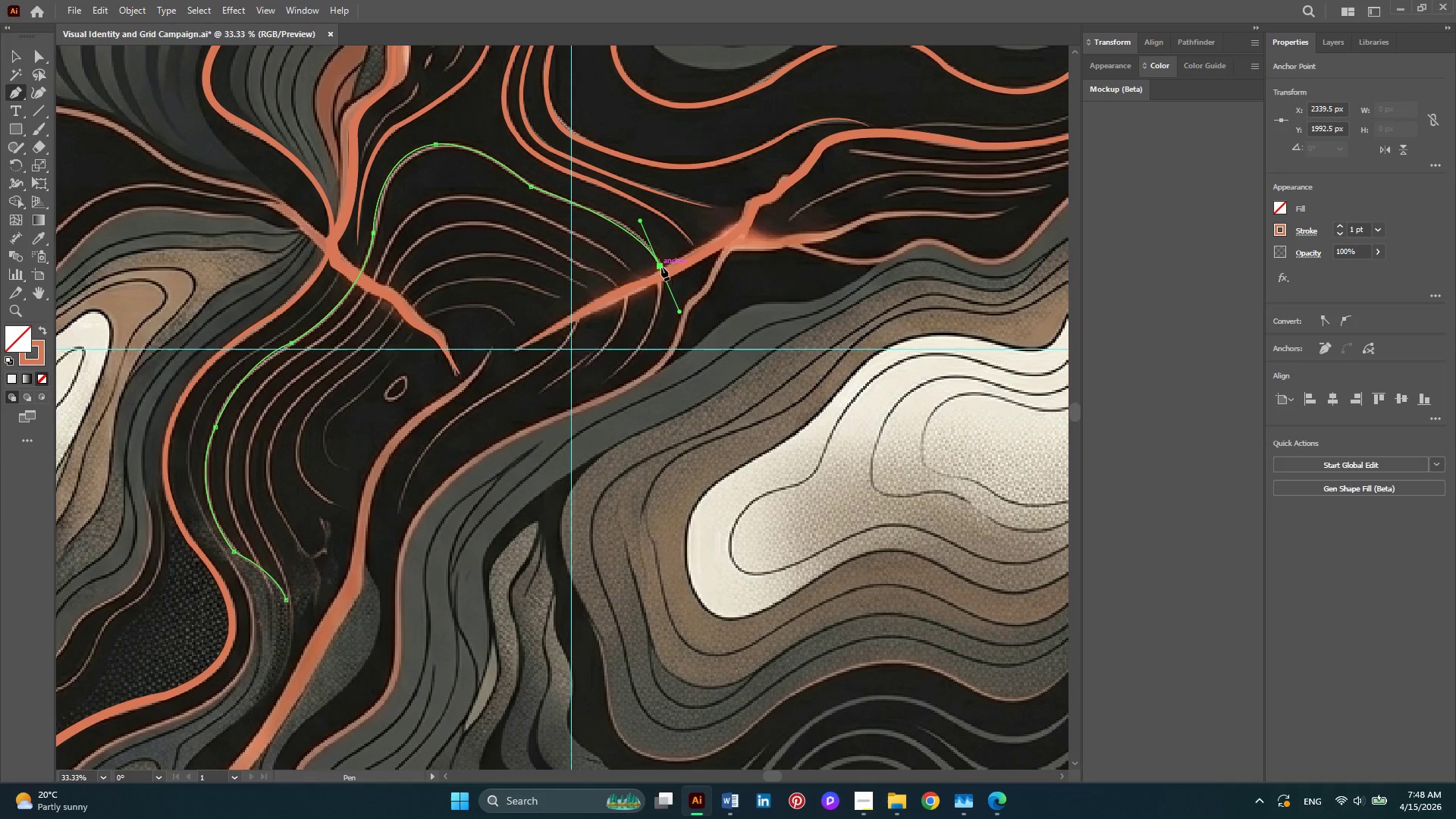 
left_click([661, 267])
 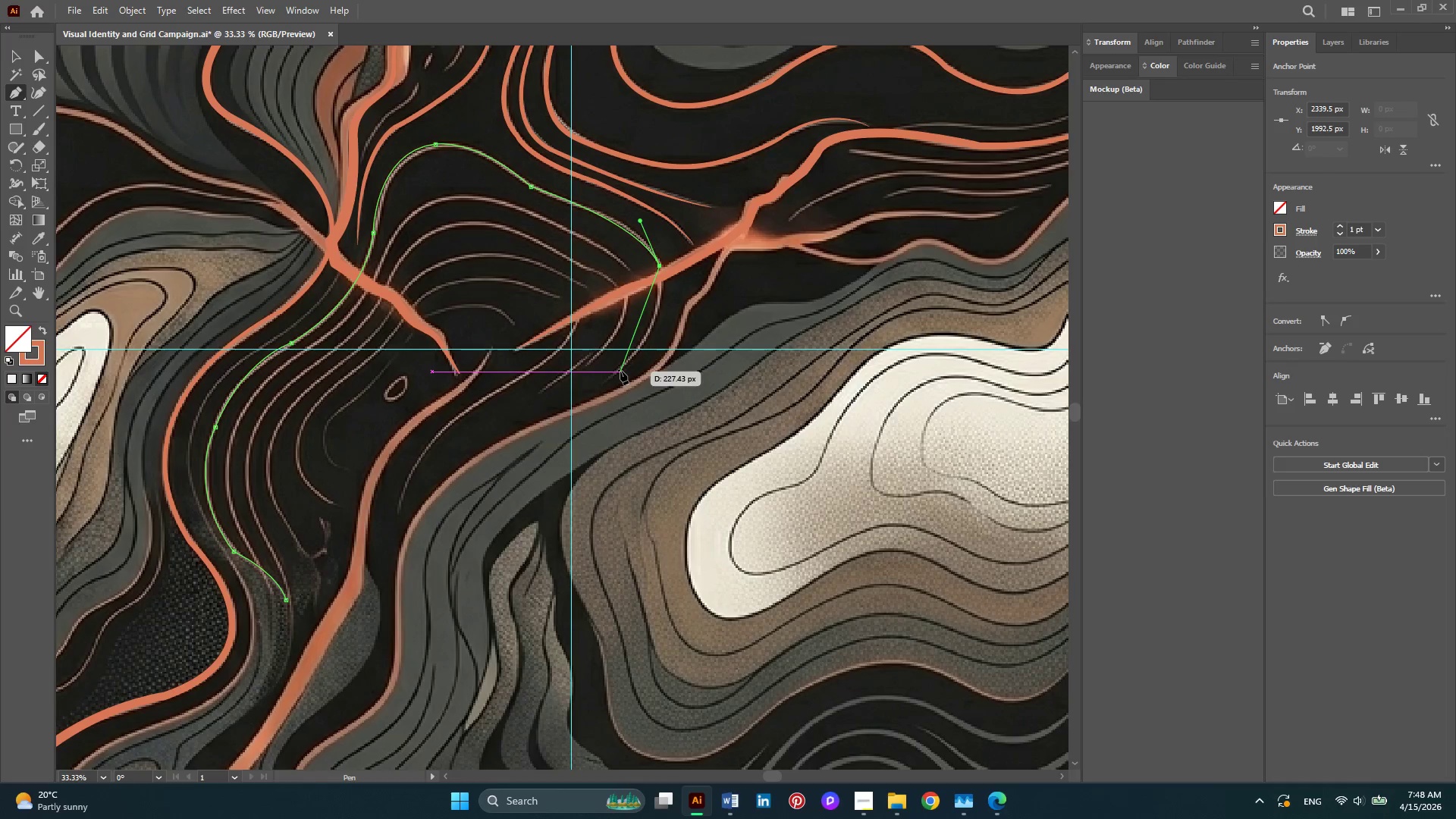 
left_click_drag(start_coordinate=[617, 372], to_coordinate=[557, 412])
 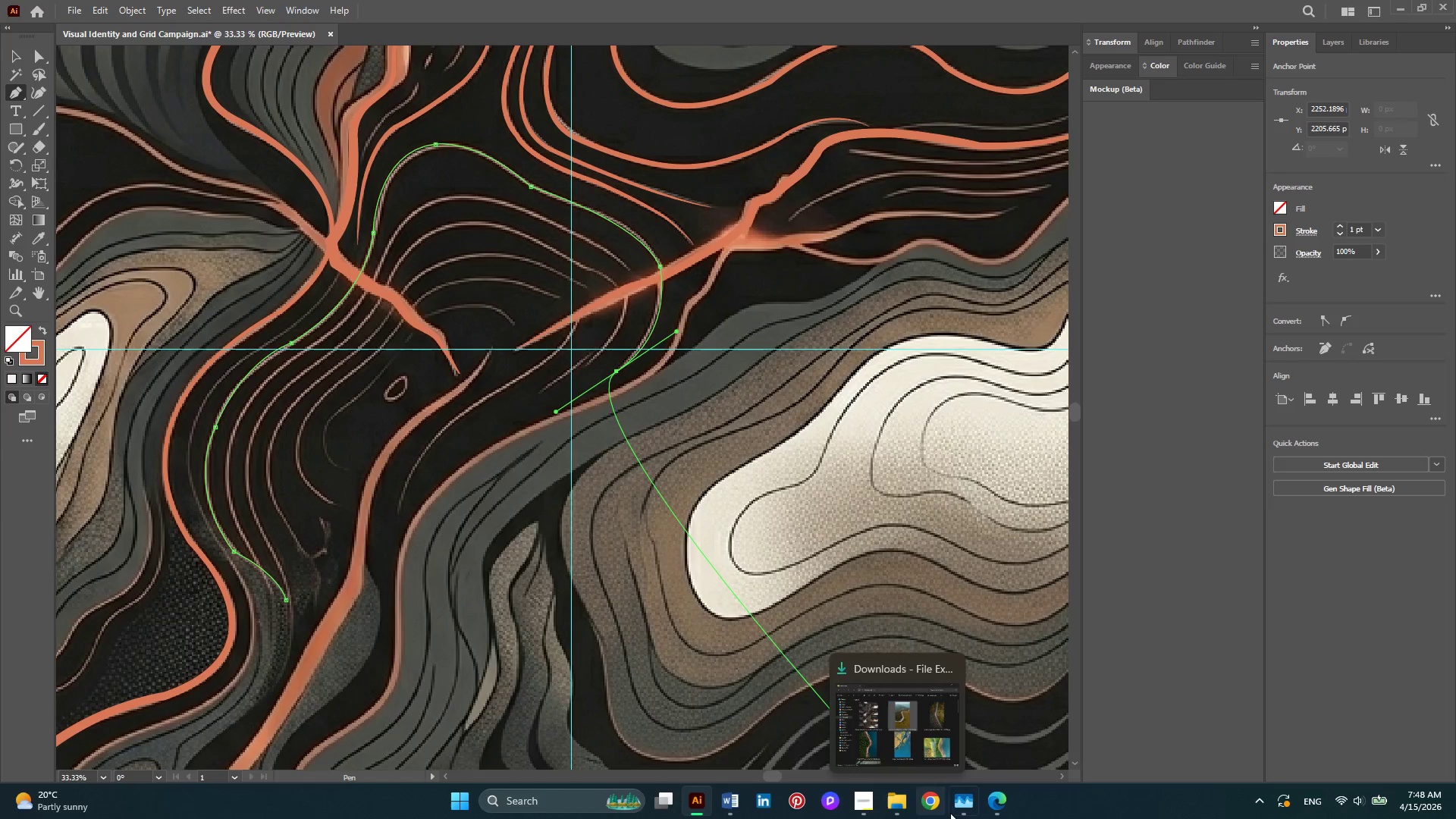 
mouse_move([902, 810])
 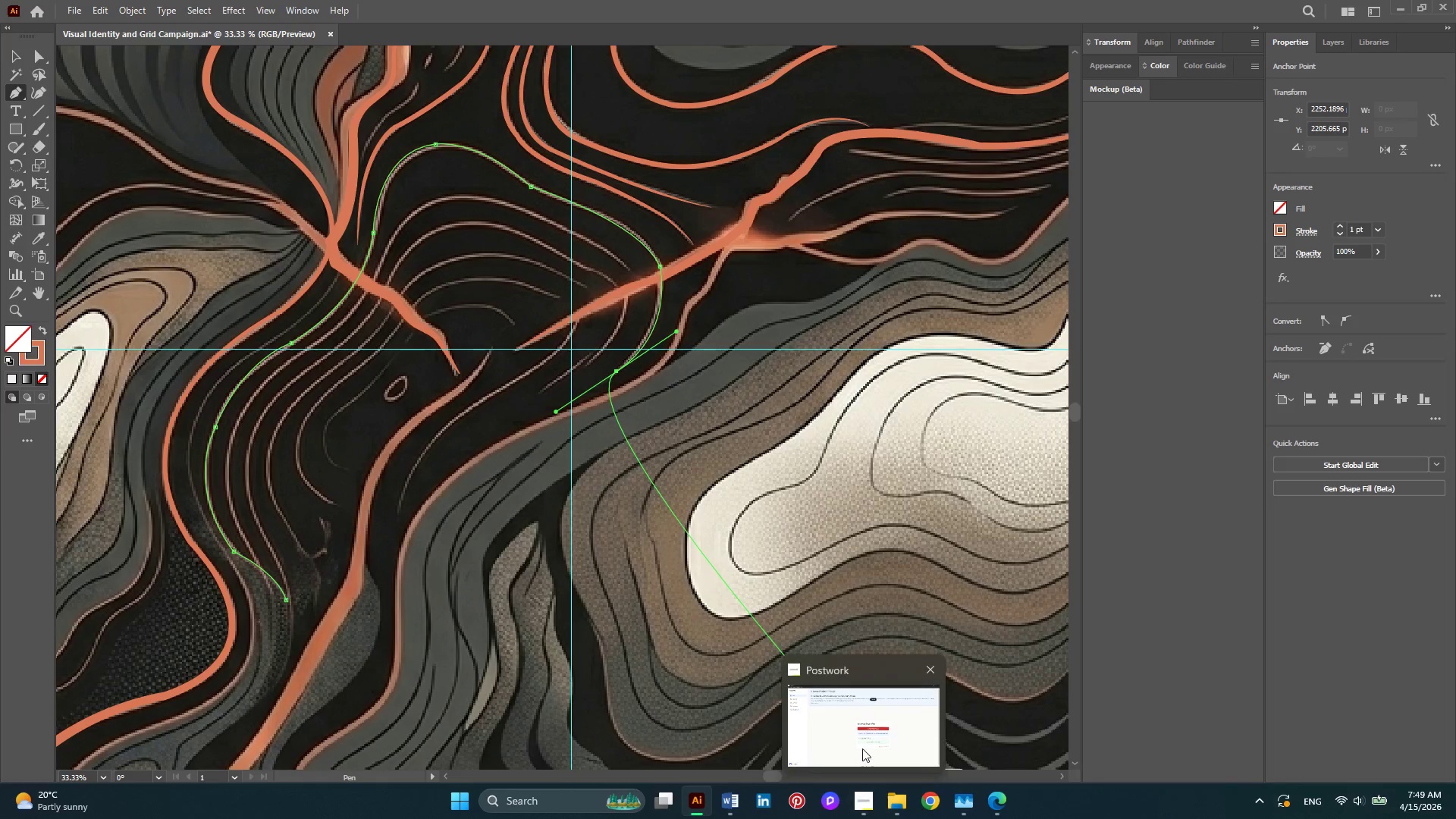 
left_click([862, 748])
 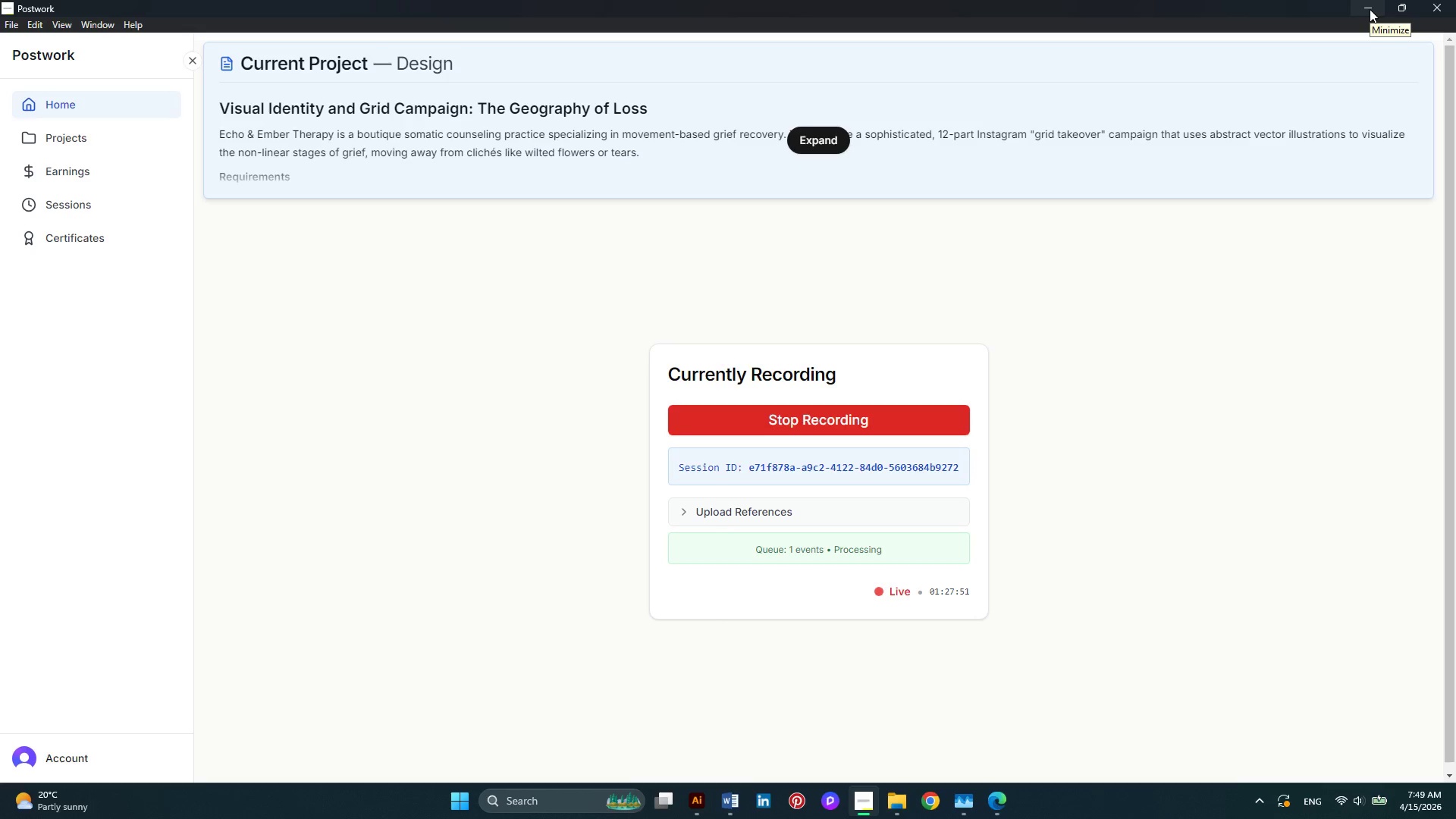 
wait(12.53)
 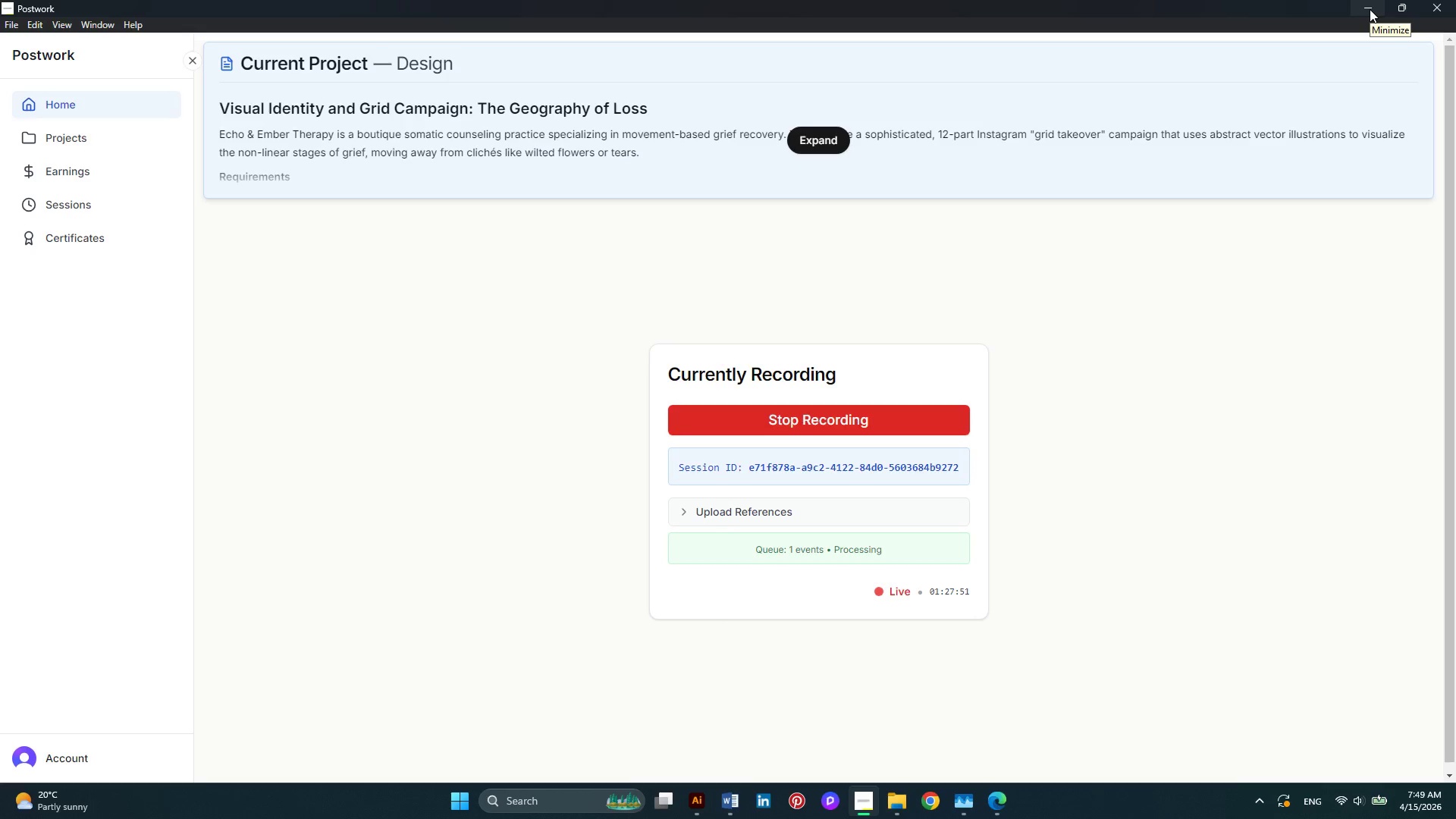 
left_click([1370, 9])
 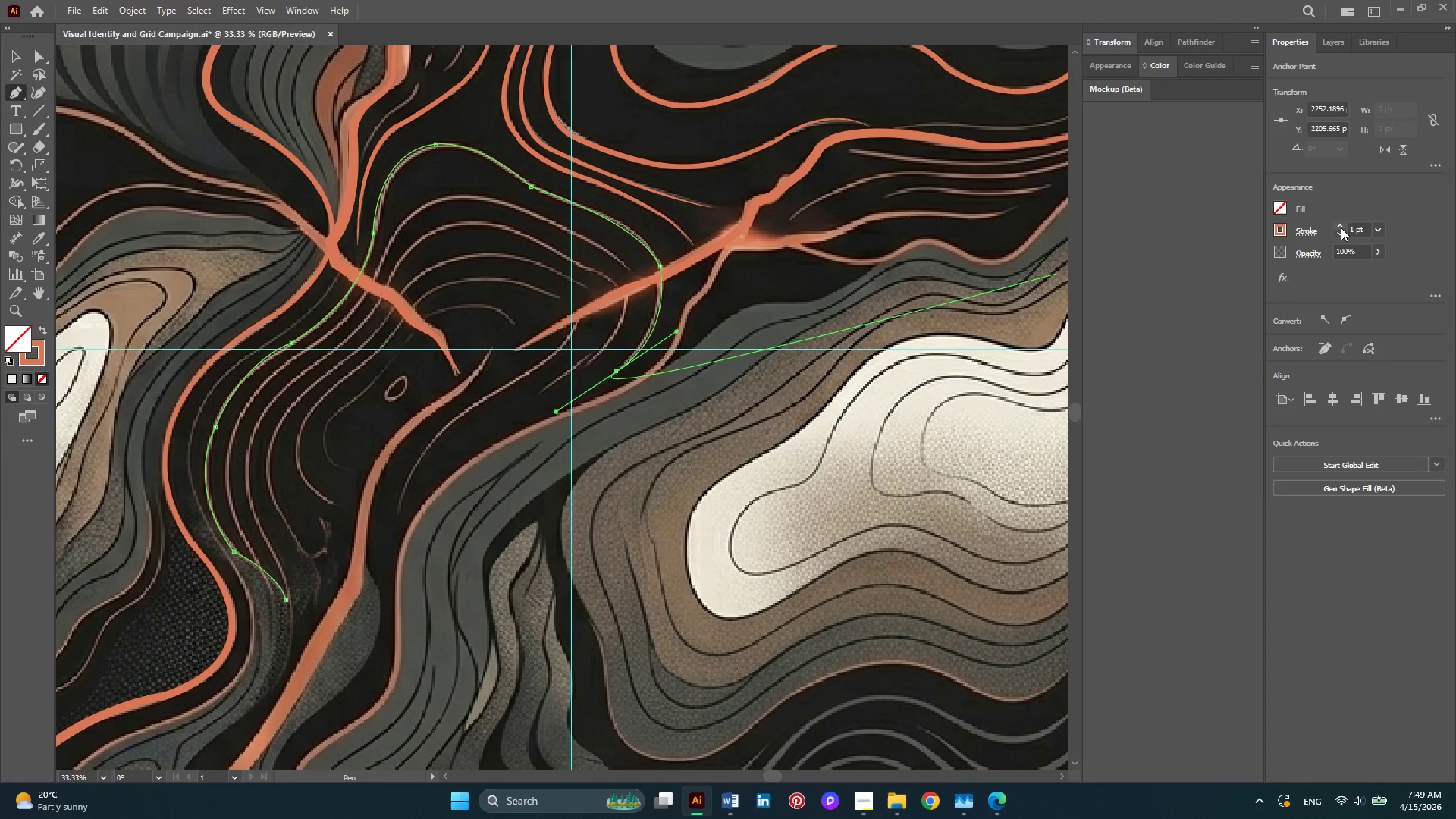 
double_click([1341, 228])
 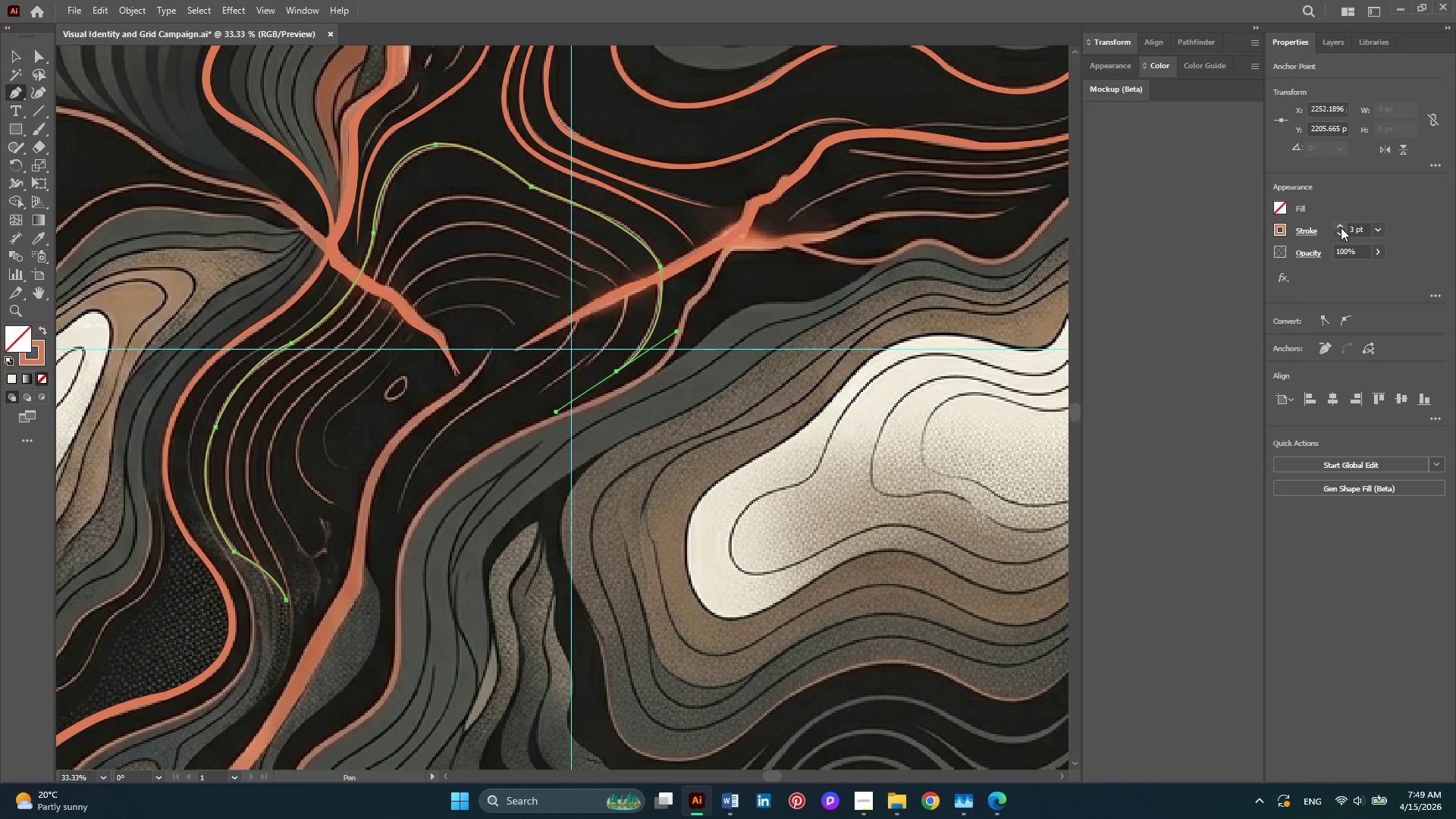 
triple_click([1341, 228])
 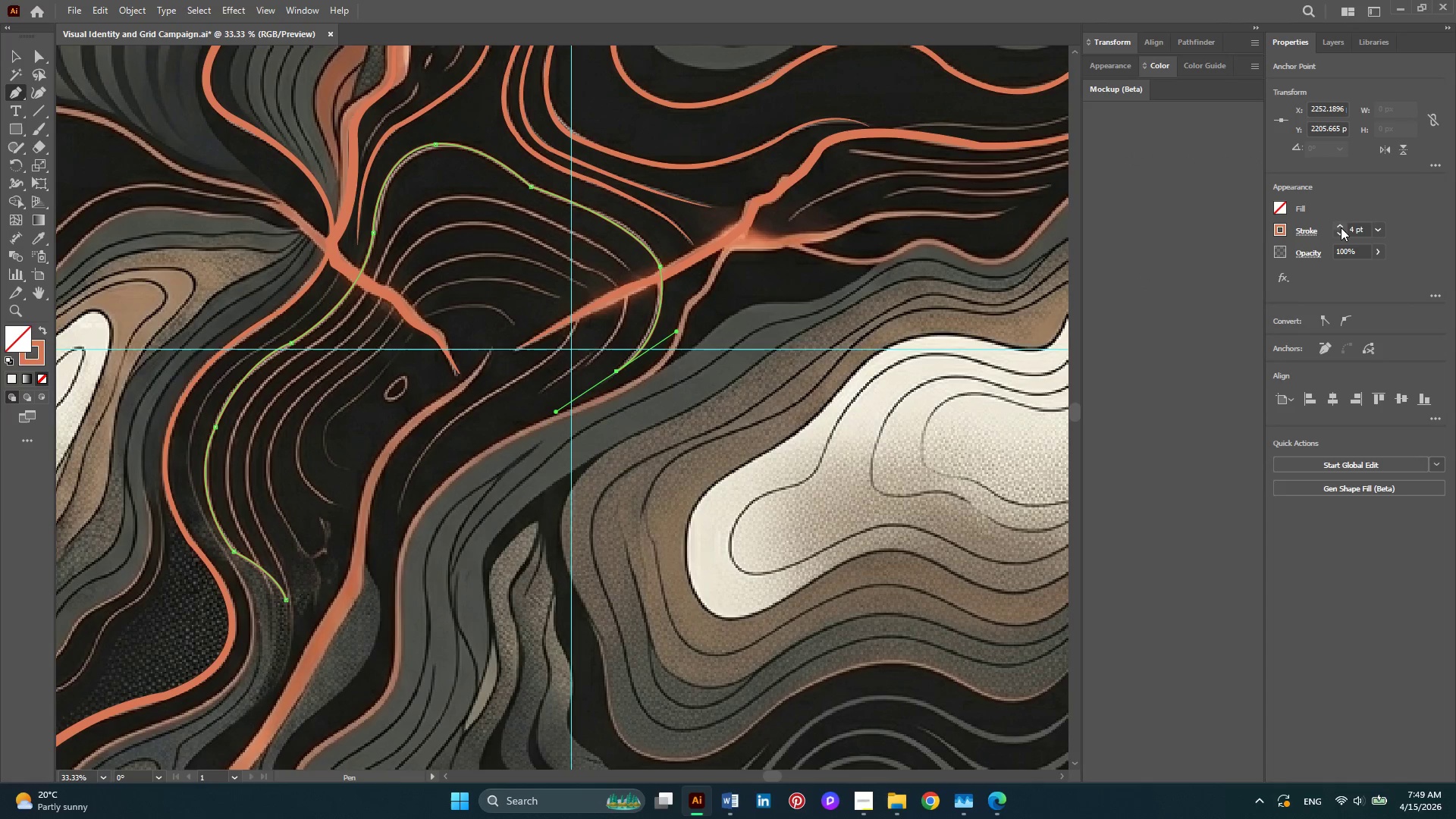 
triple_click([1341, 228])
 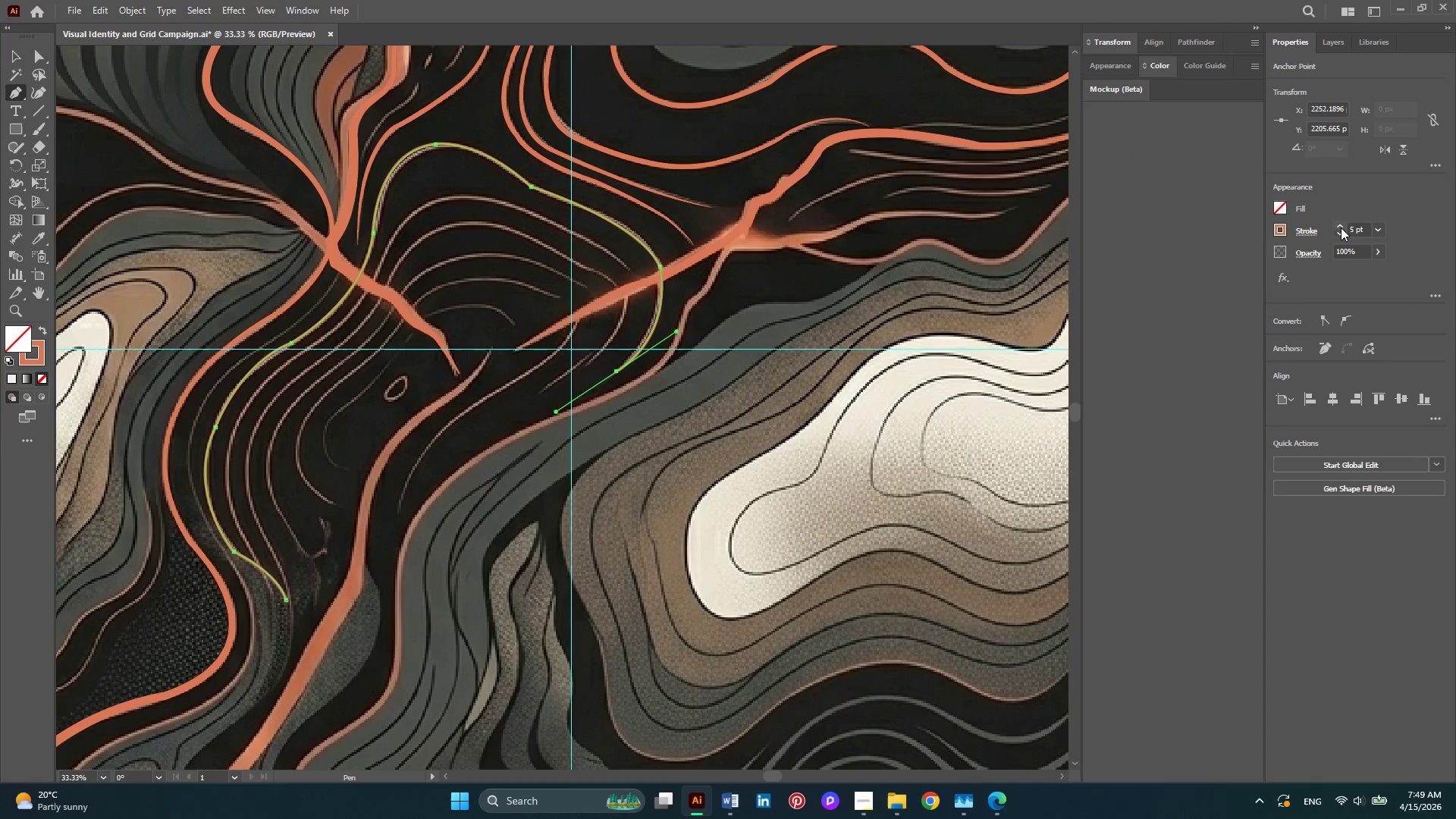 
triple_click([1341, 228])
 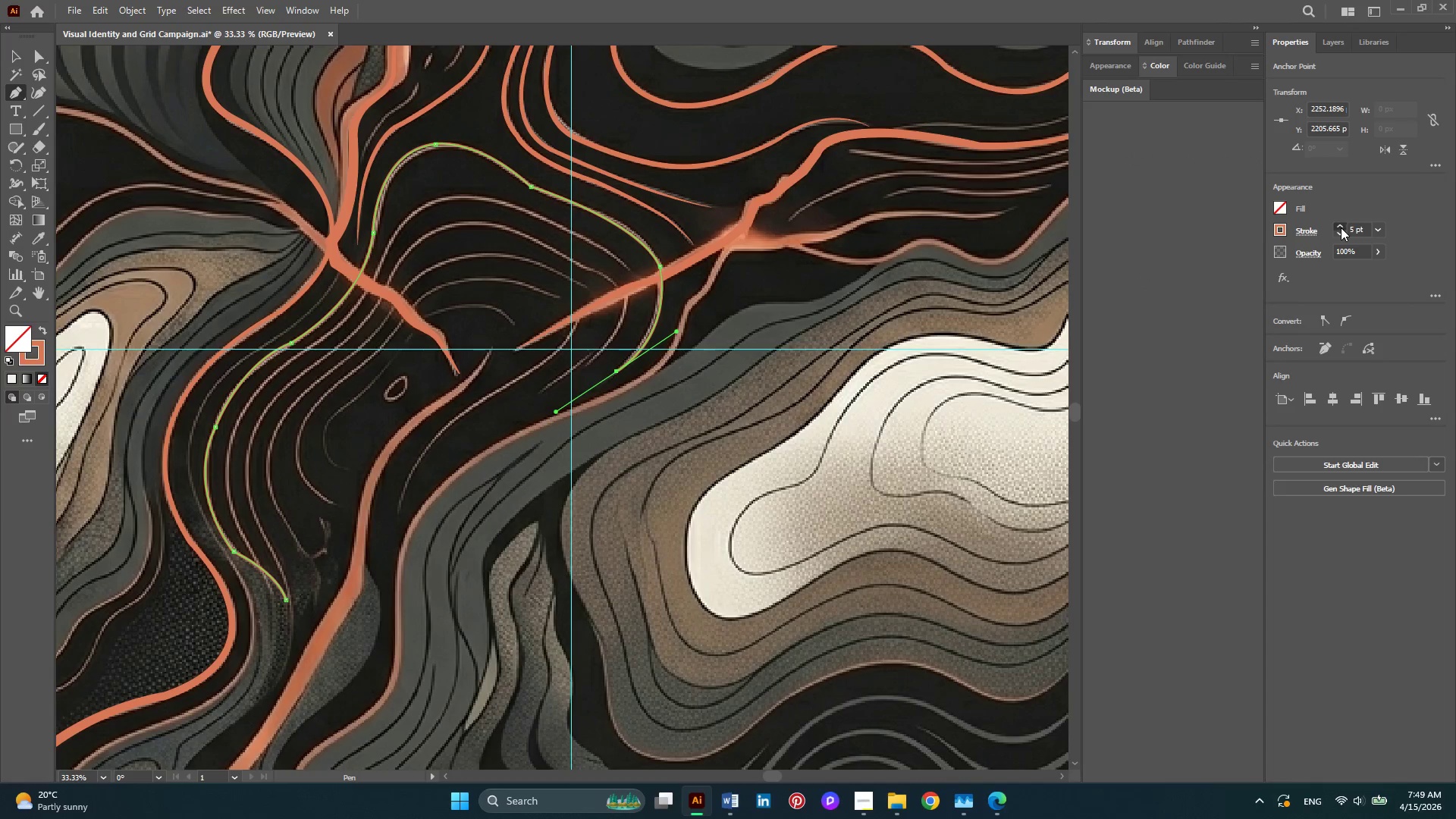 
triple_click([1341, 228])
 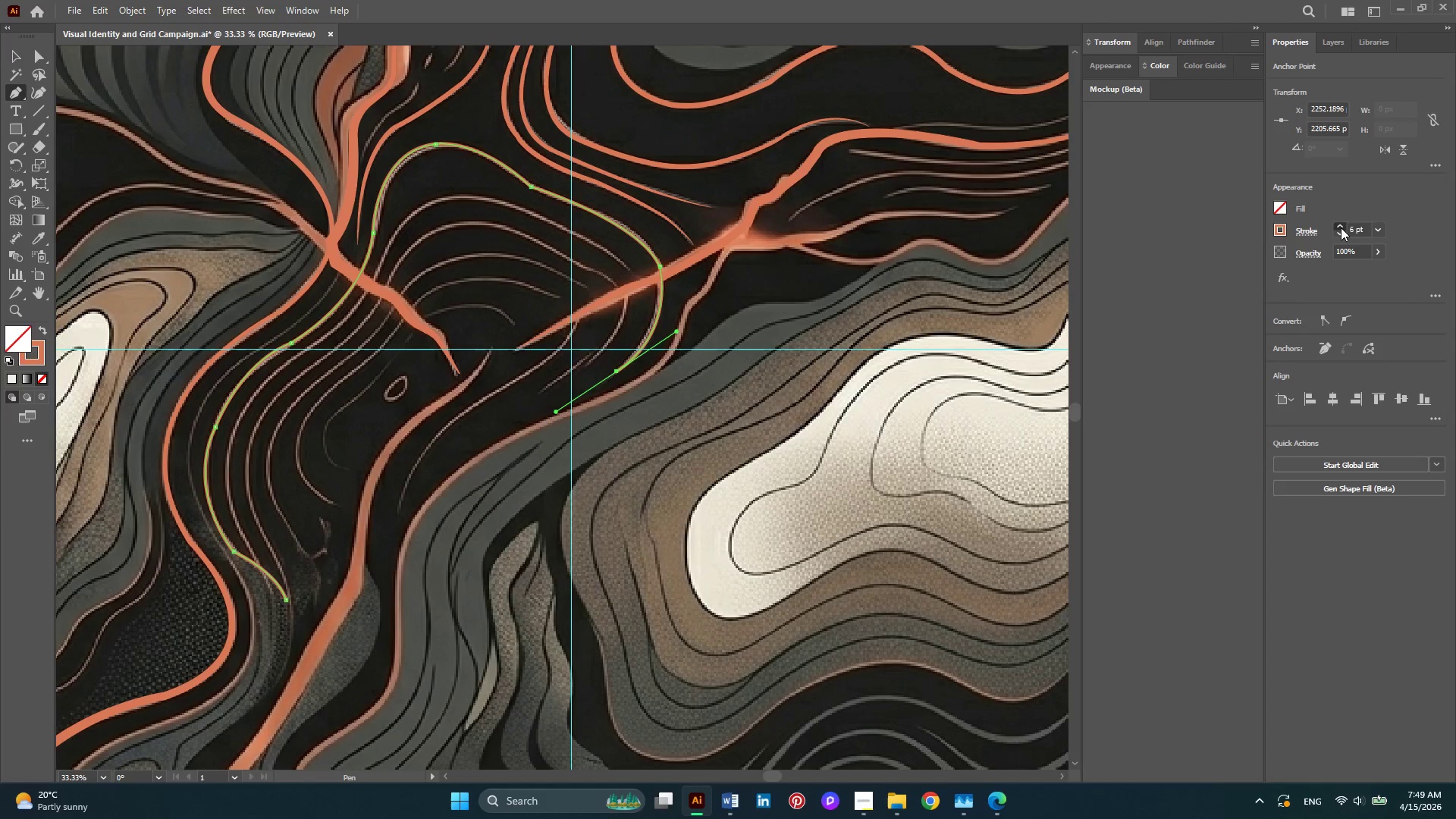 
triple_click([1341, 228])
 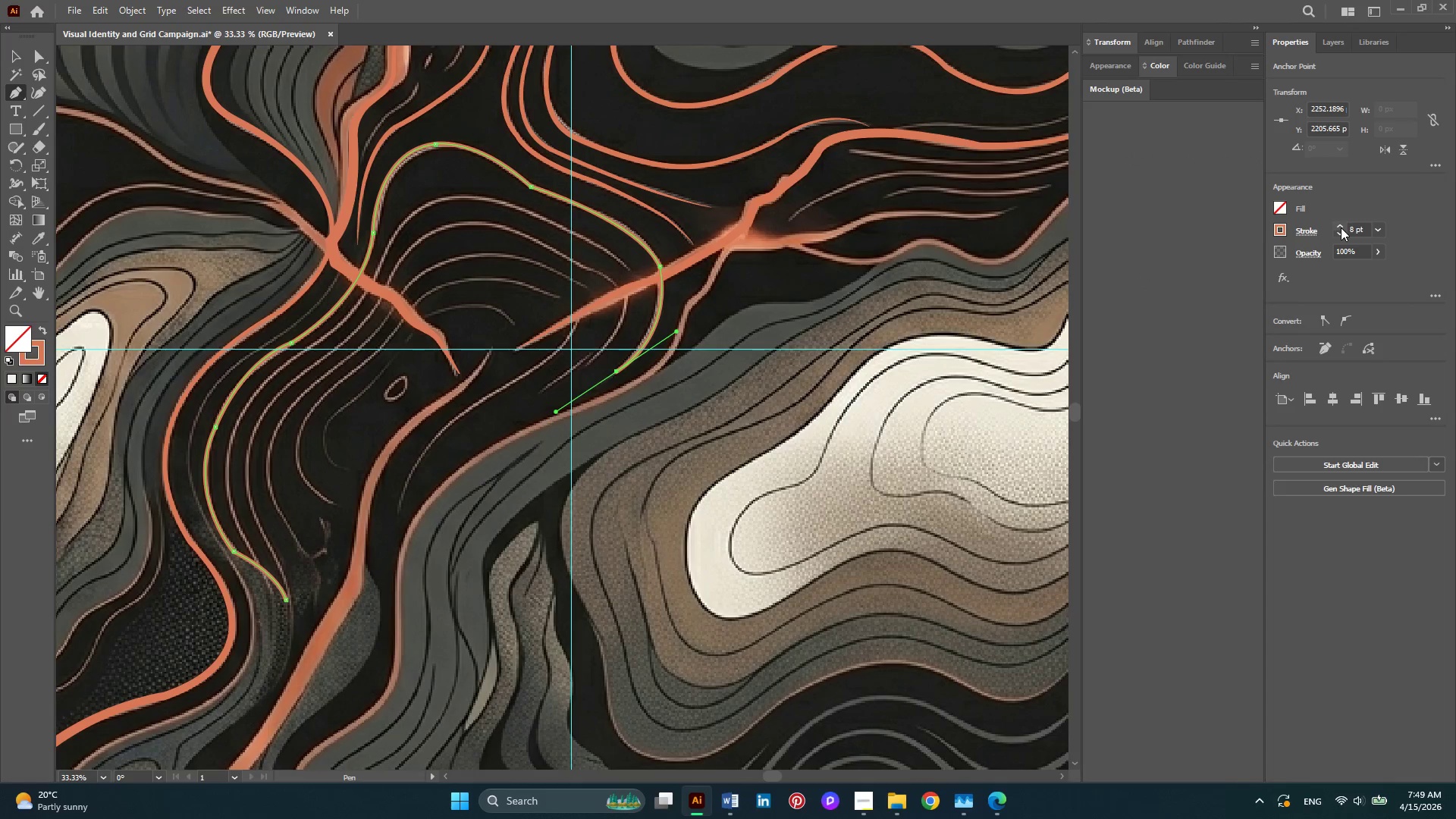 
triple_click([1341, 228])
 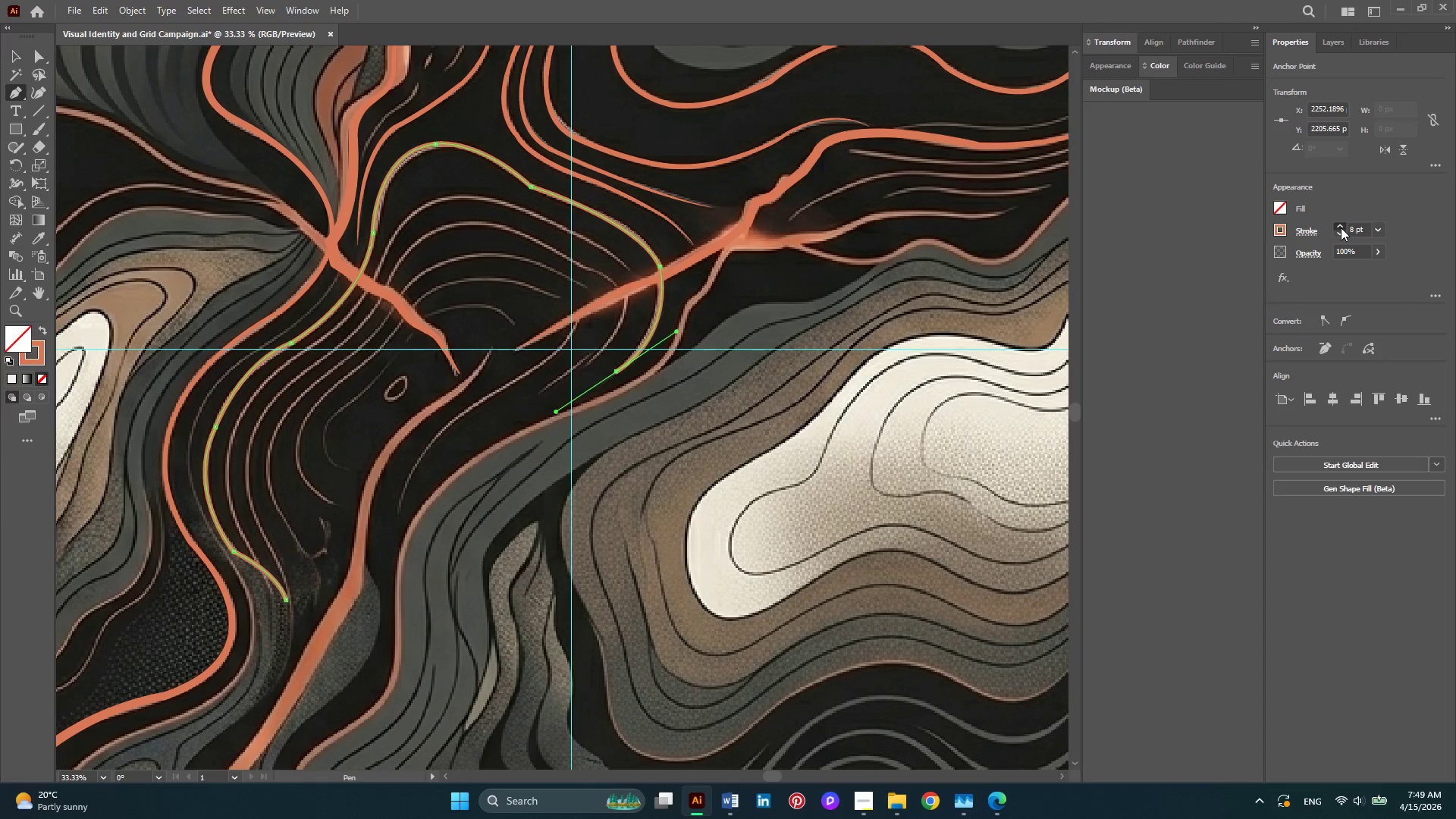 
triple_click([1341, 228])
 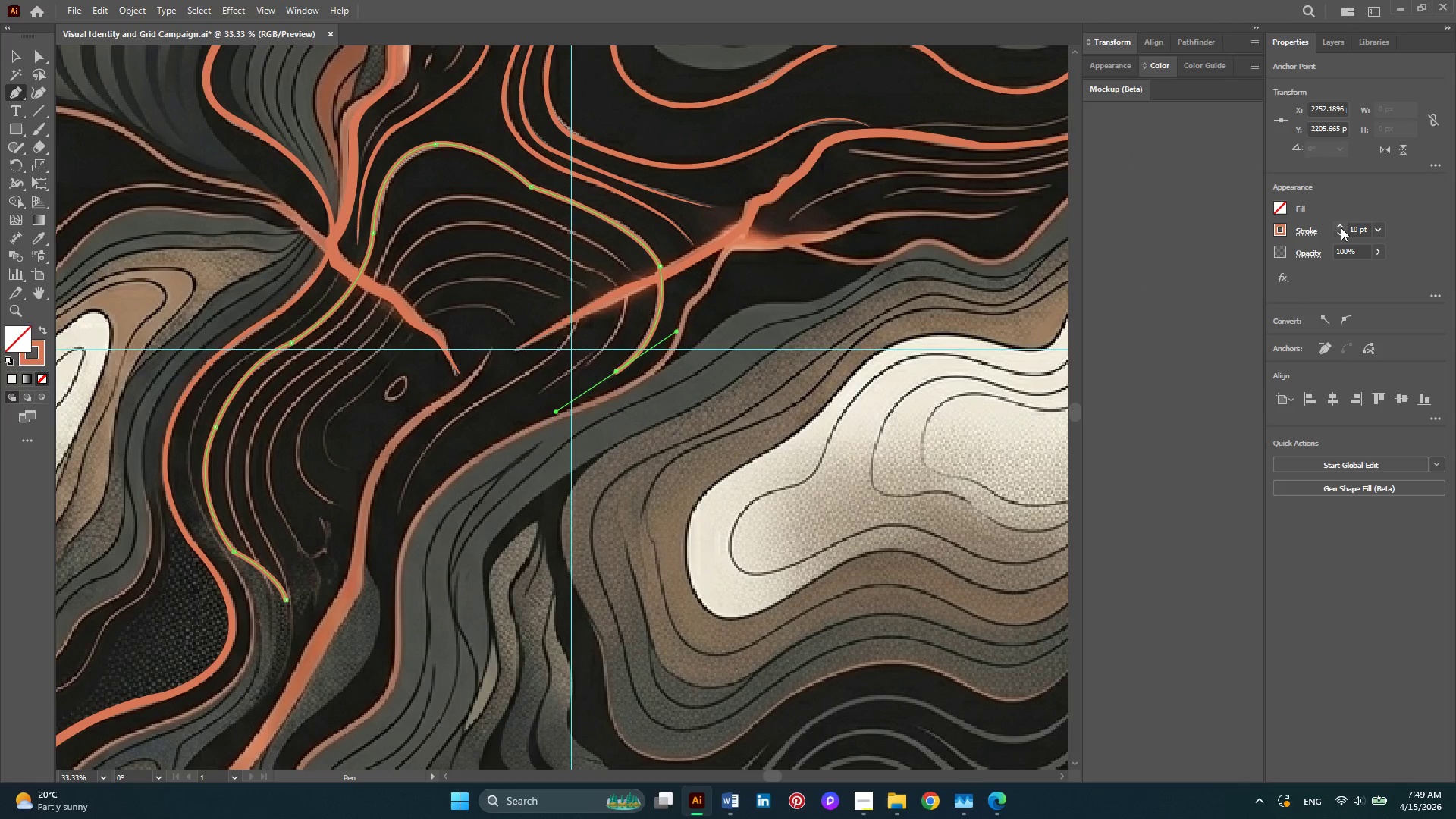 
triple_click([1341, 228])
 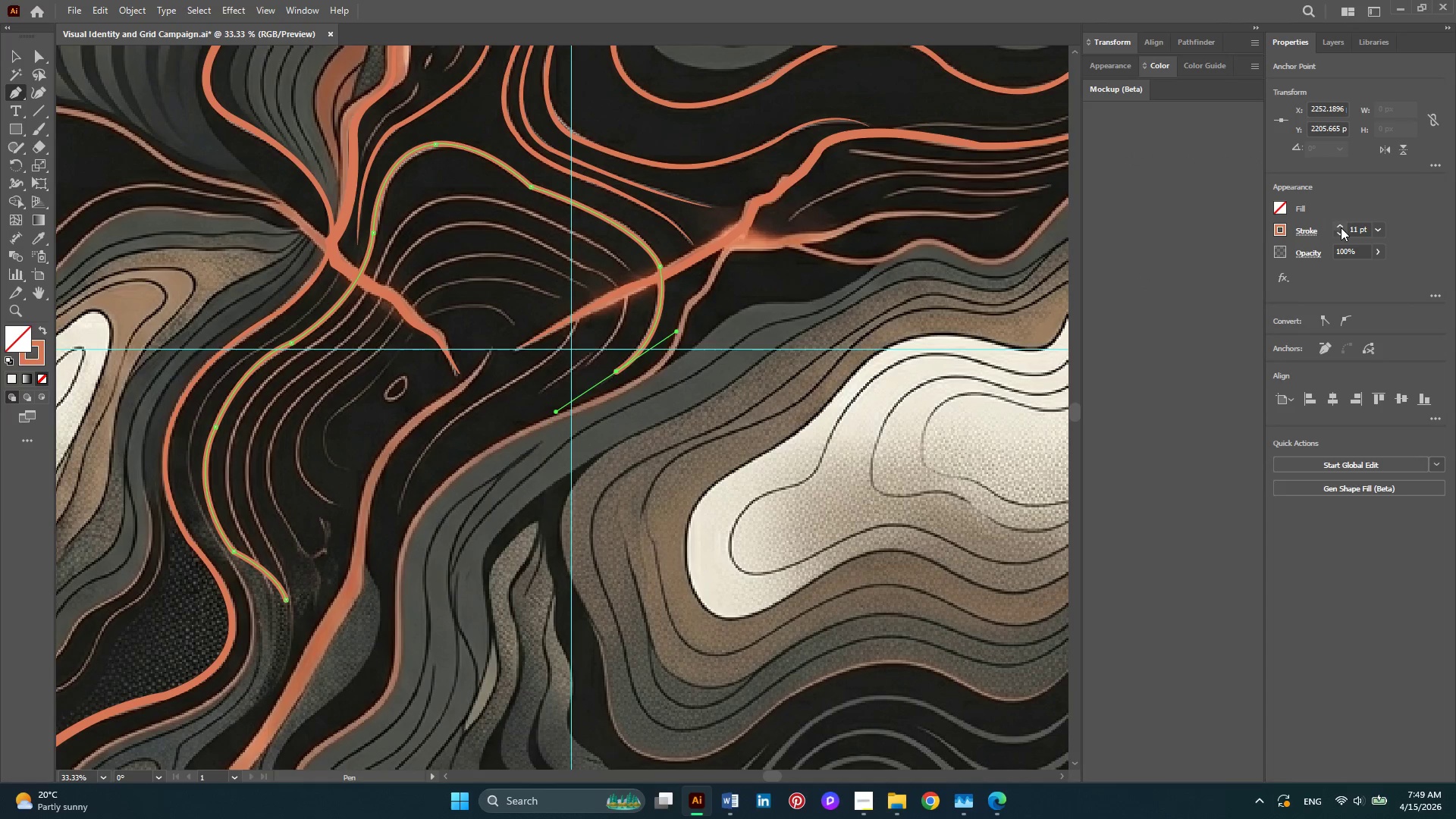 
triple_click([1341, 228])
 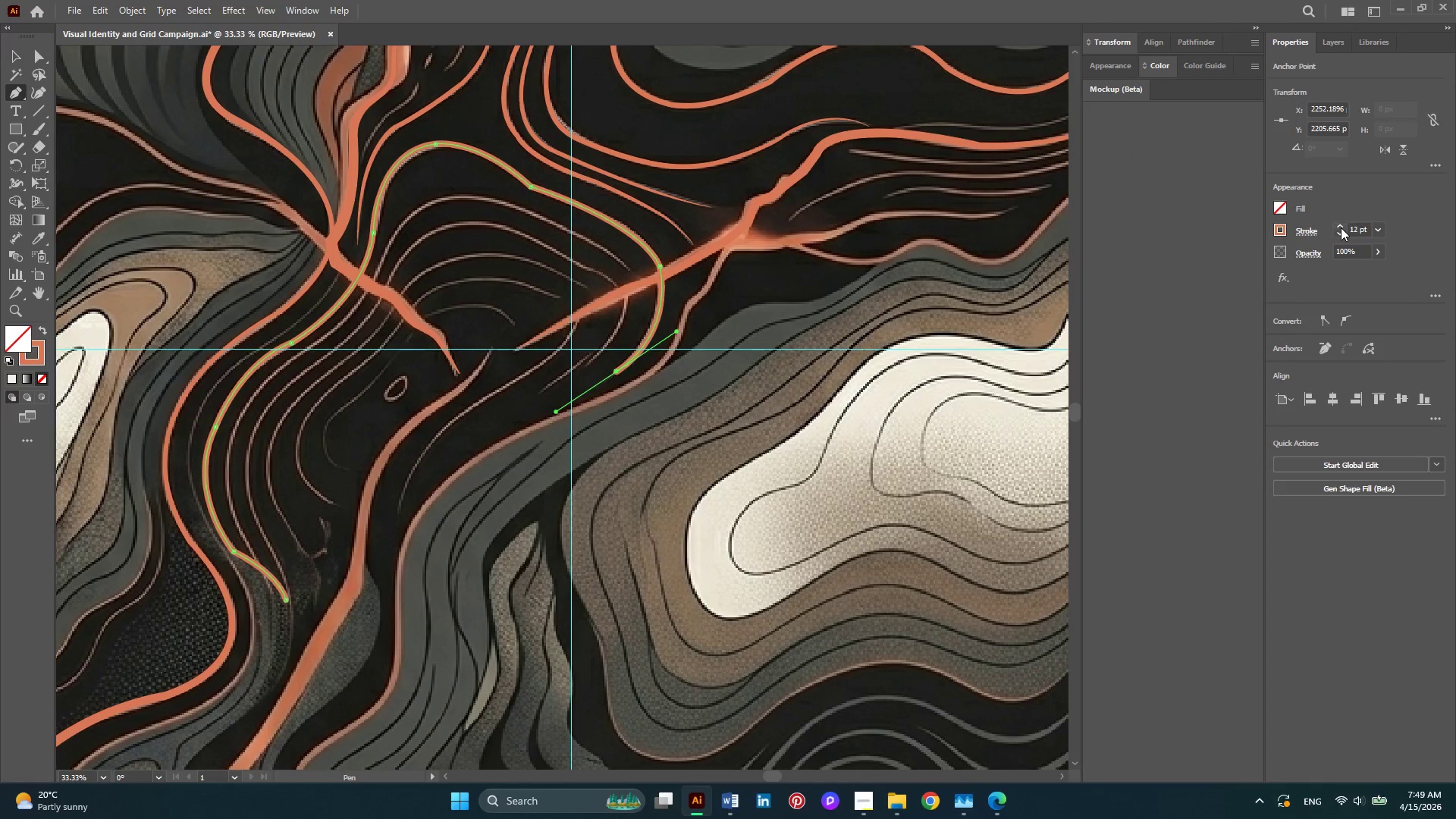 
triple_click([1341, 228])
 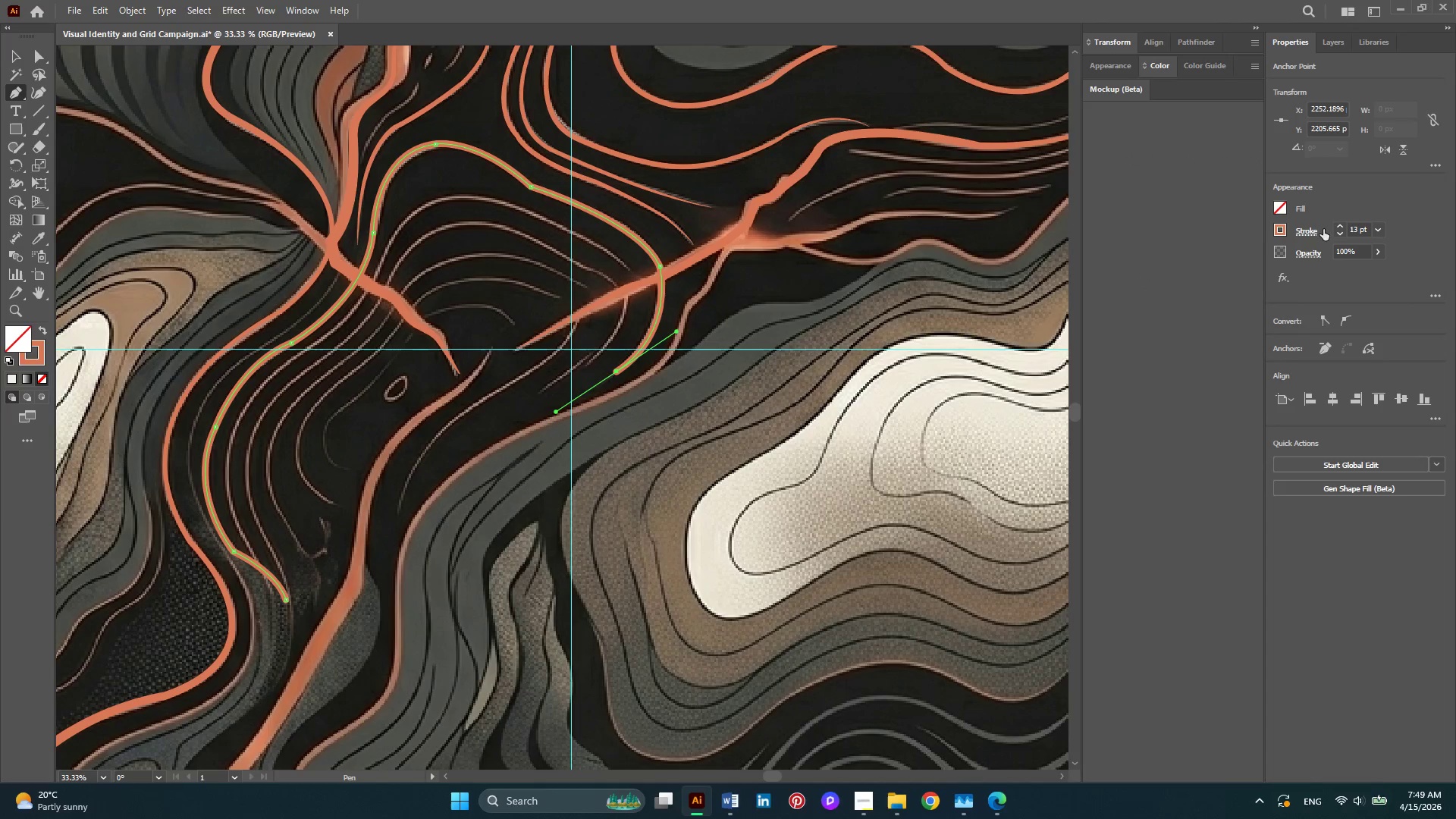 
left_click([1314, 229])
 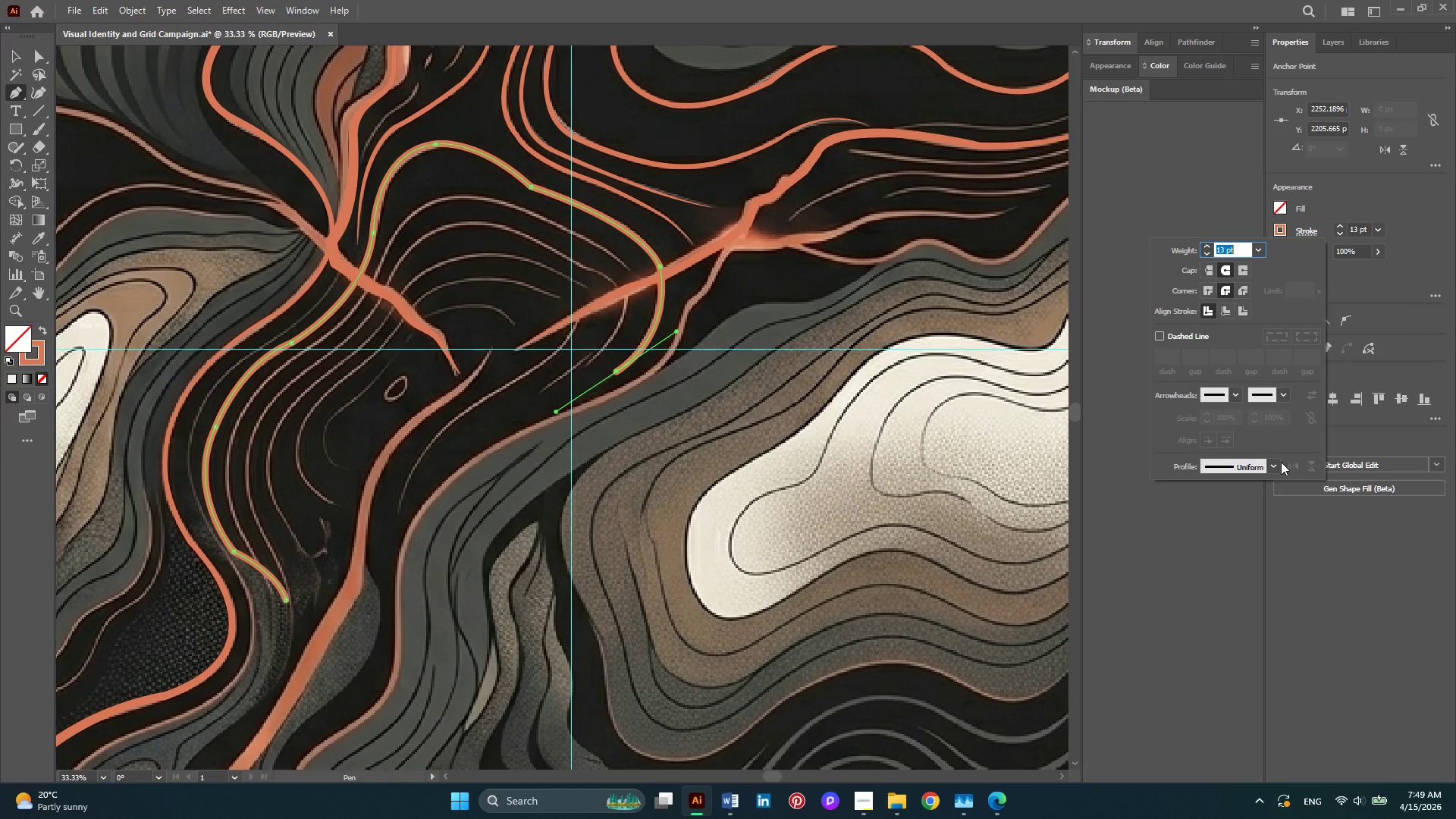 
left_click([1273, 463])
 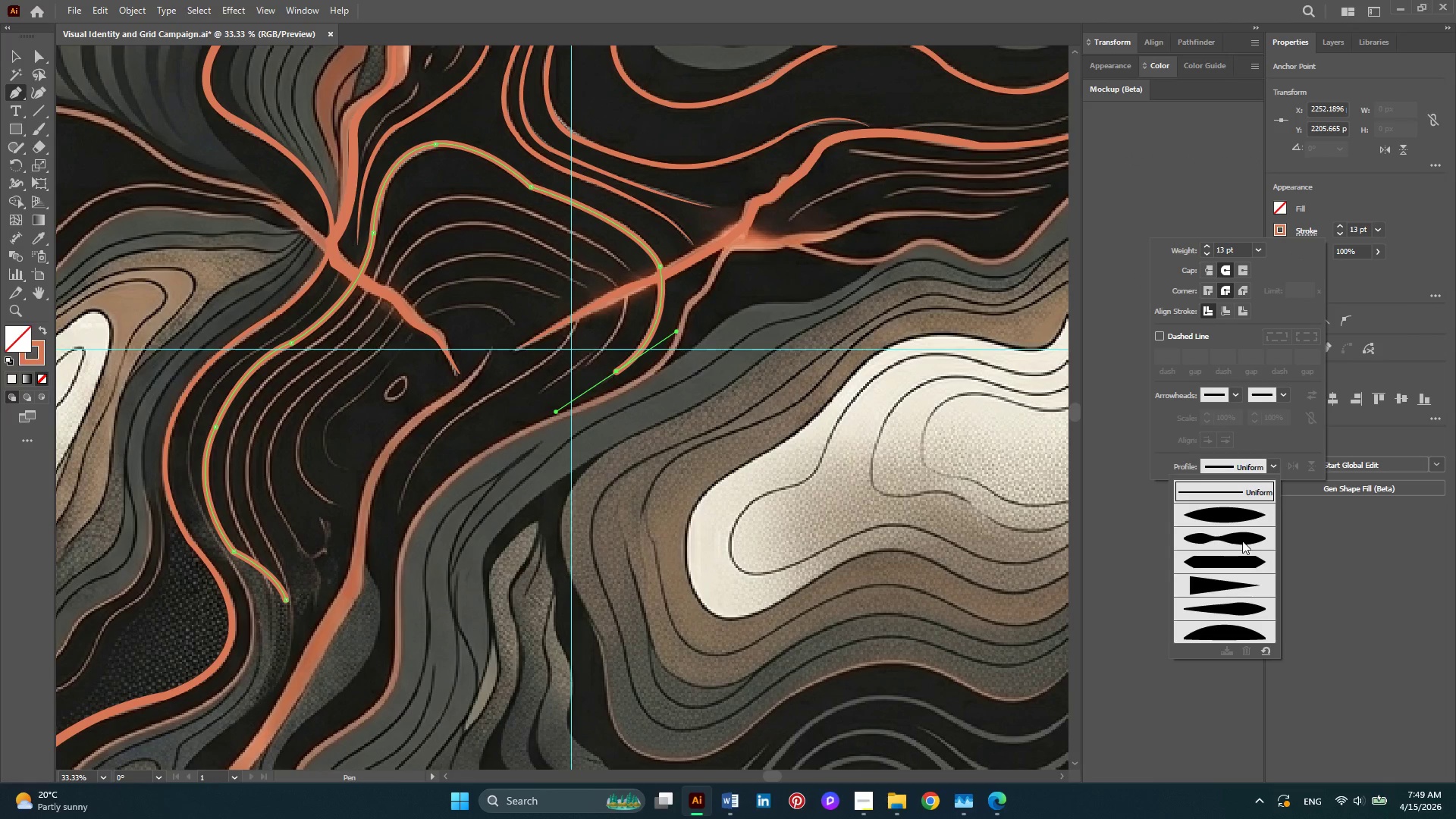 
left_click([1237, 541])
 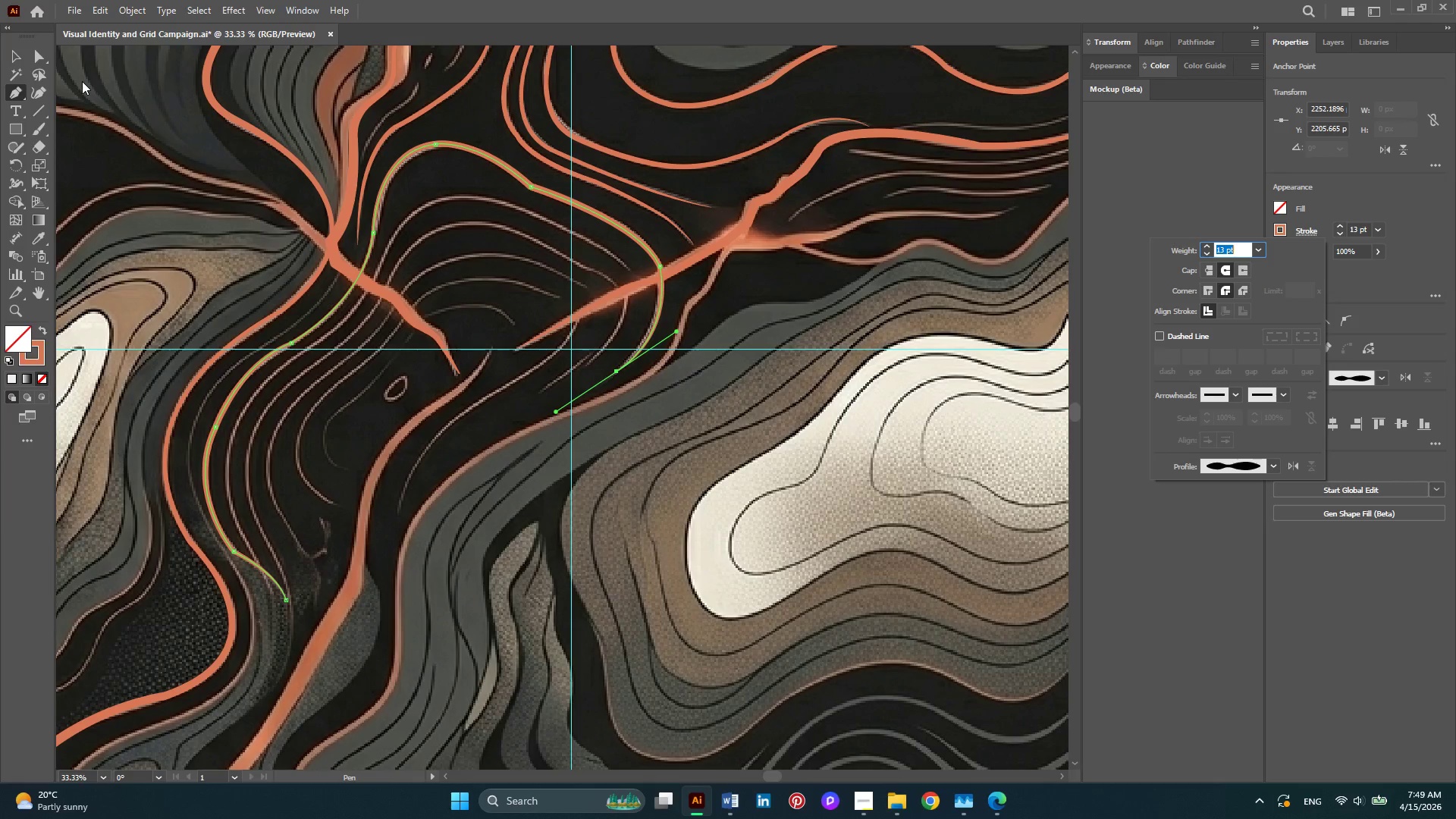 
left_click([37, 53])
 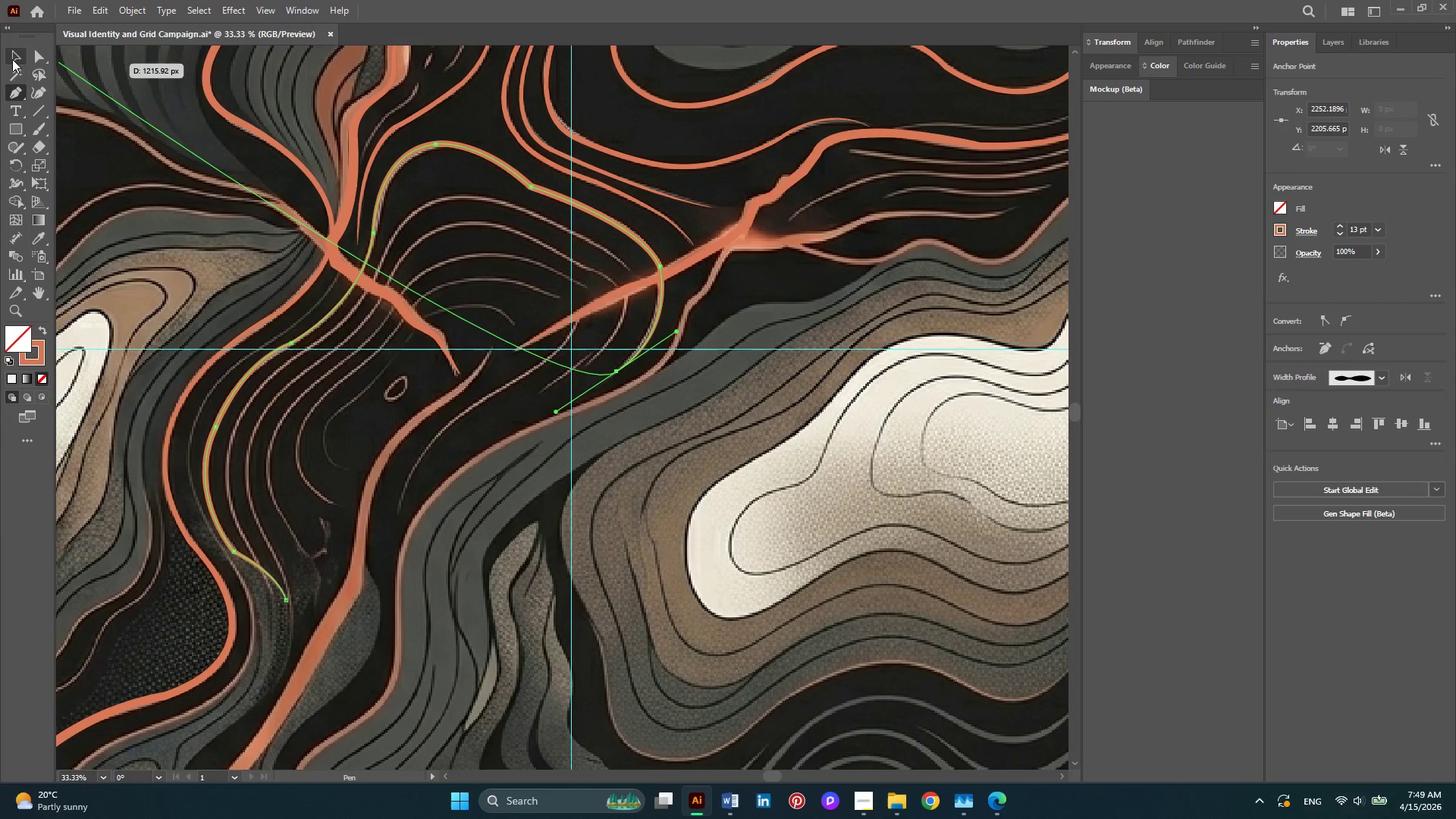 
left_click([33, 58])
 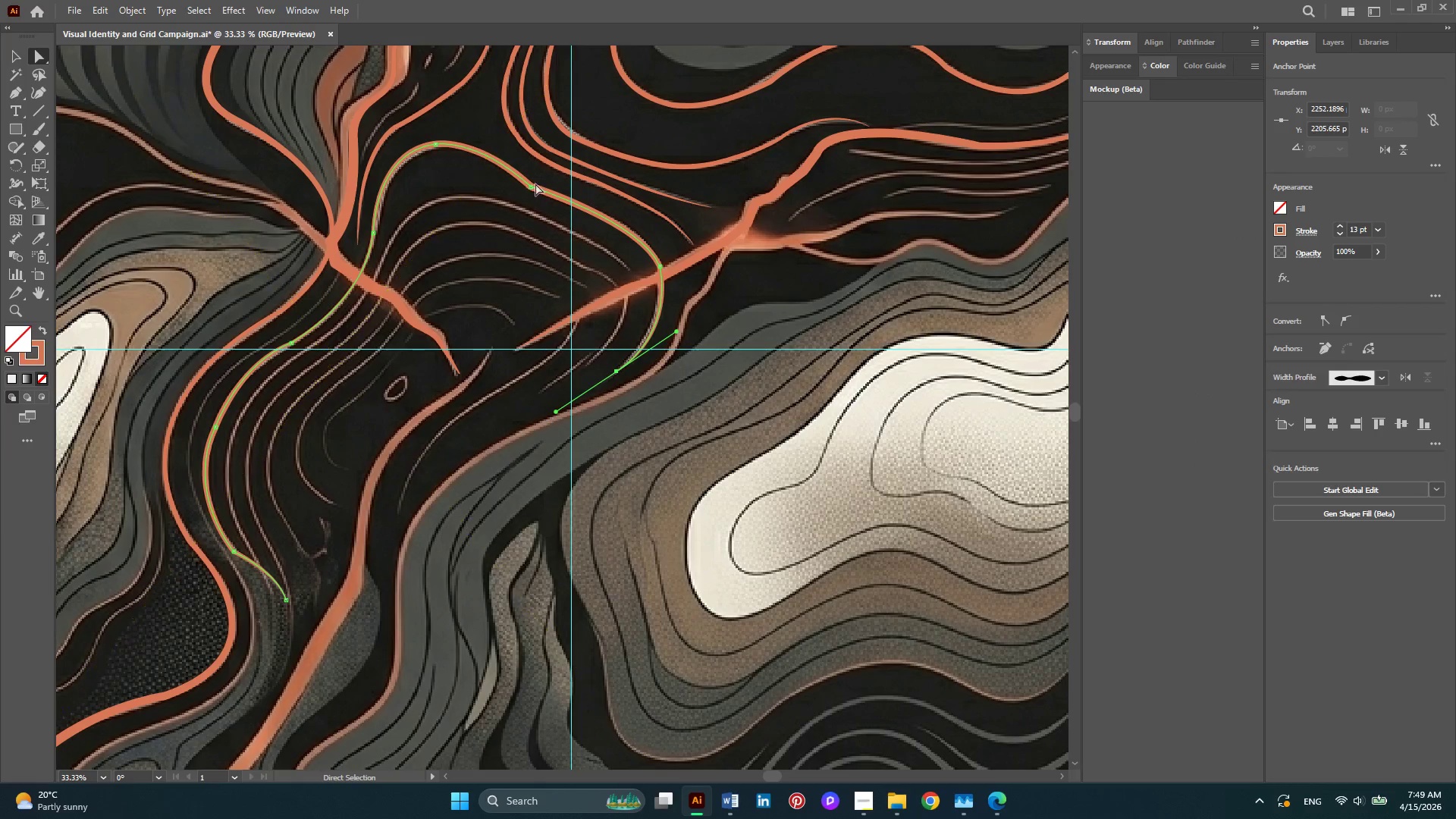 
left_click([532, 184])
 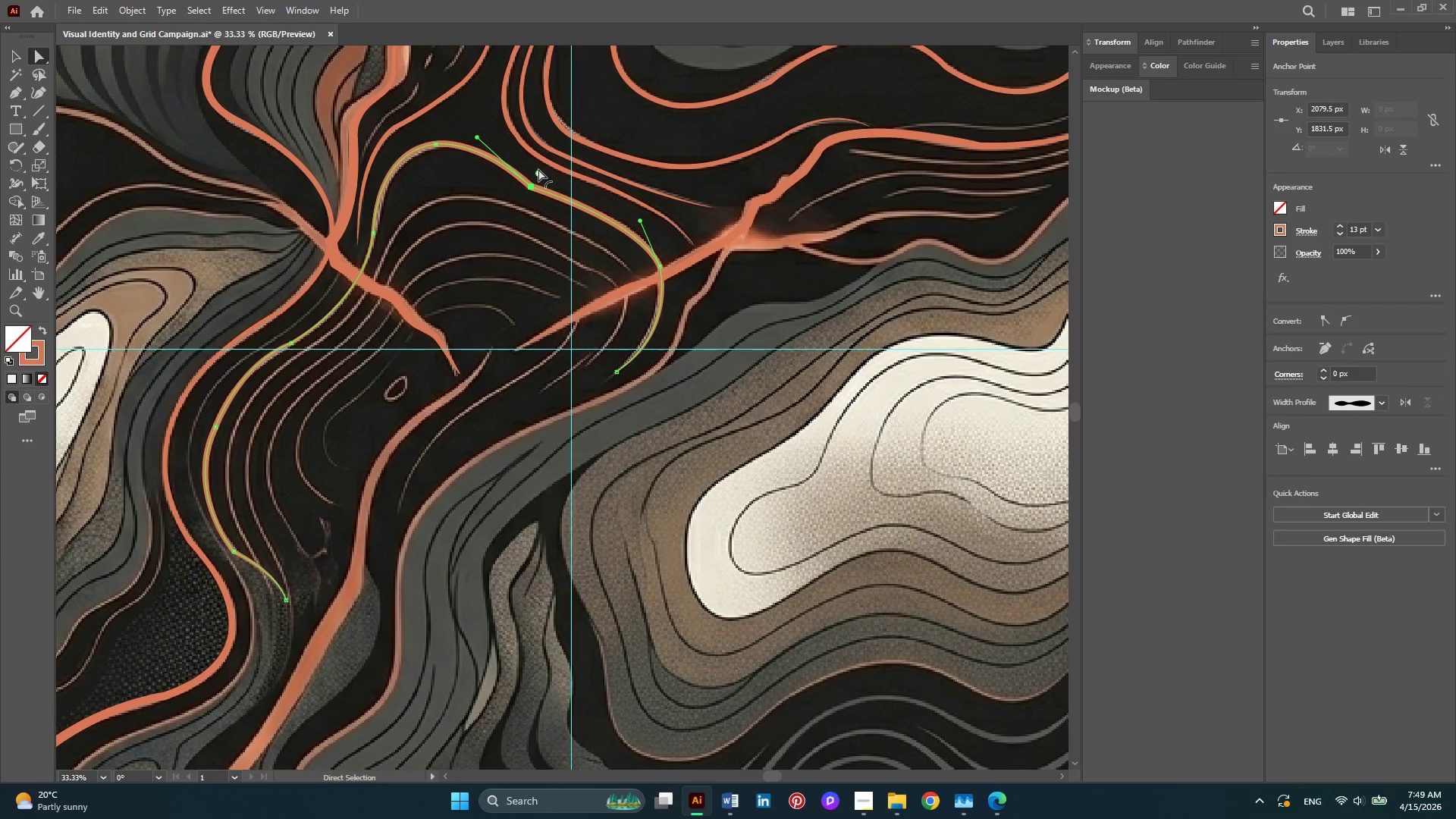 
left_click_drag(start_coordinate=[538, 169], to_coordinate=[704, 64])
 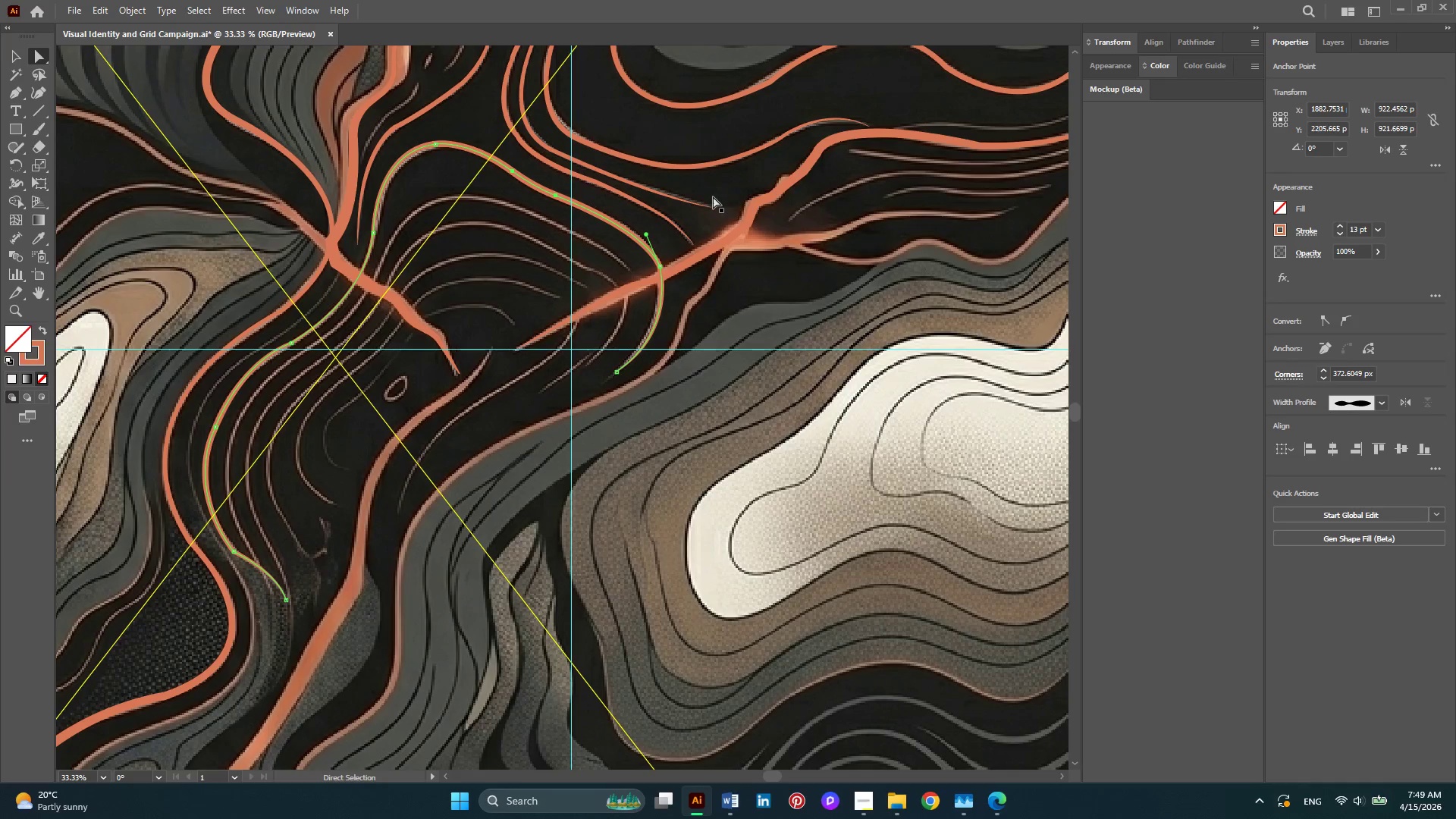 
left_click([713, 196])
 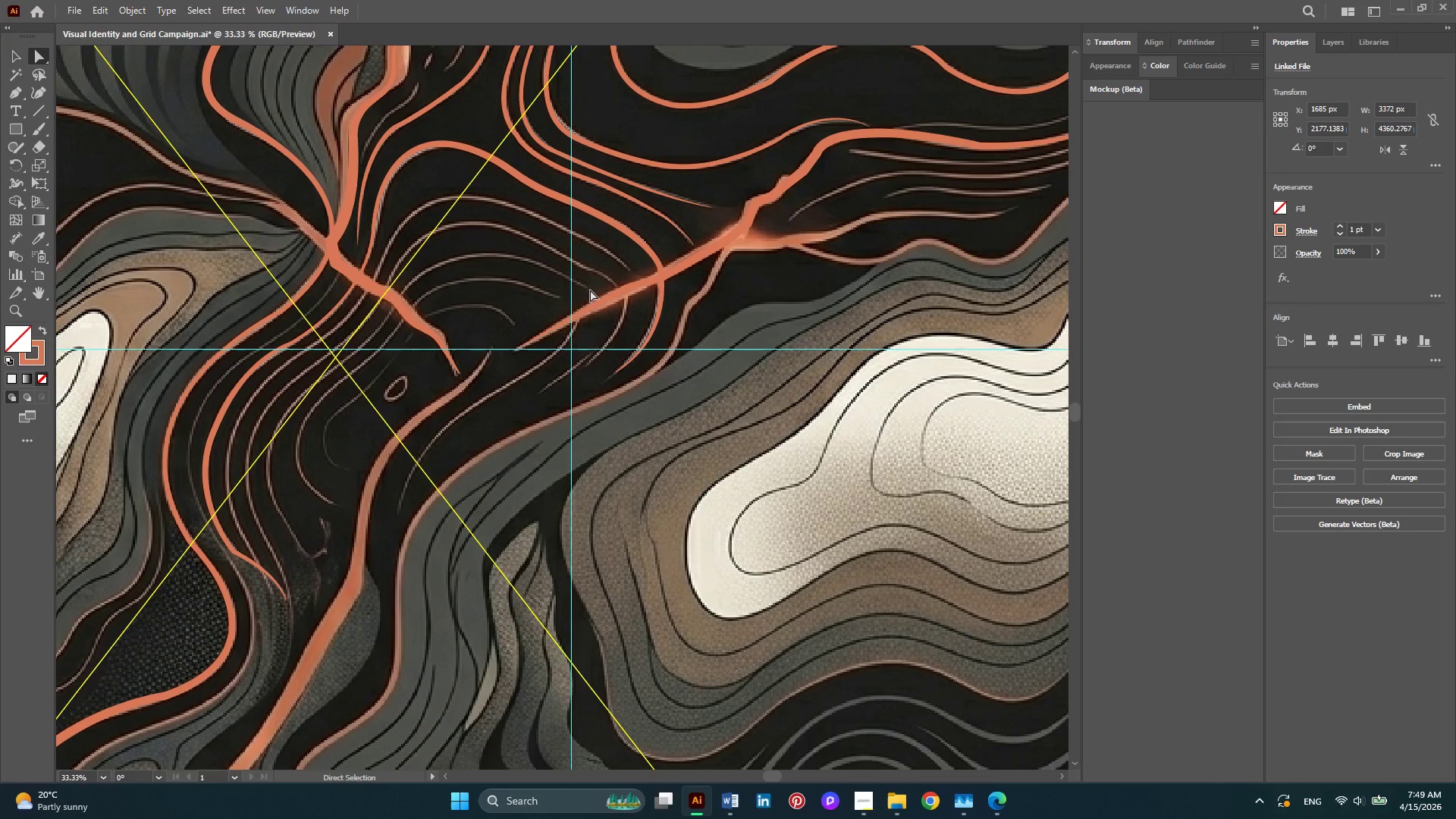 
key(Alt+AltLeft)
 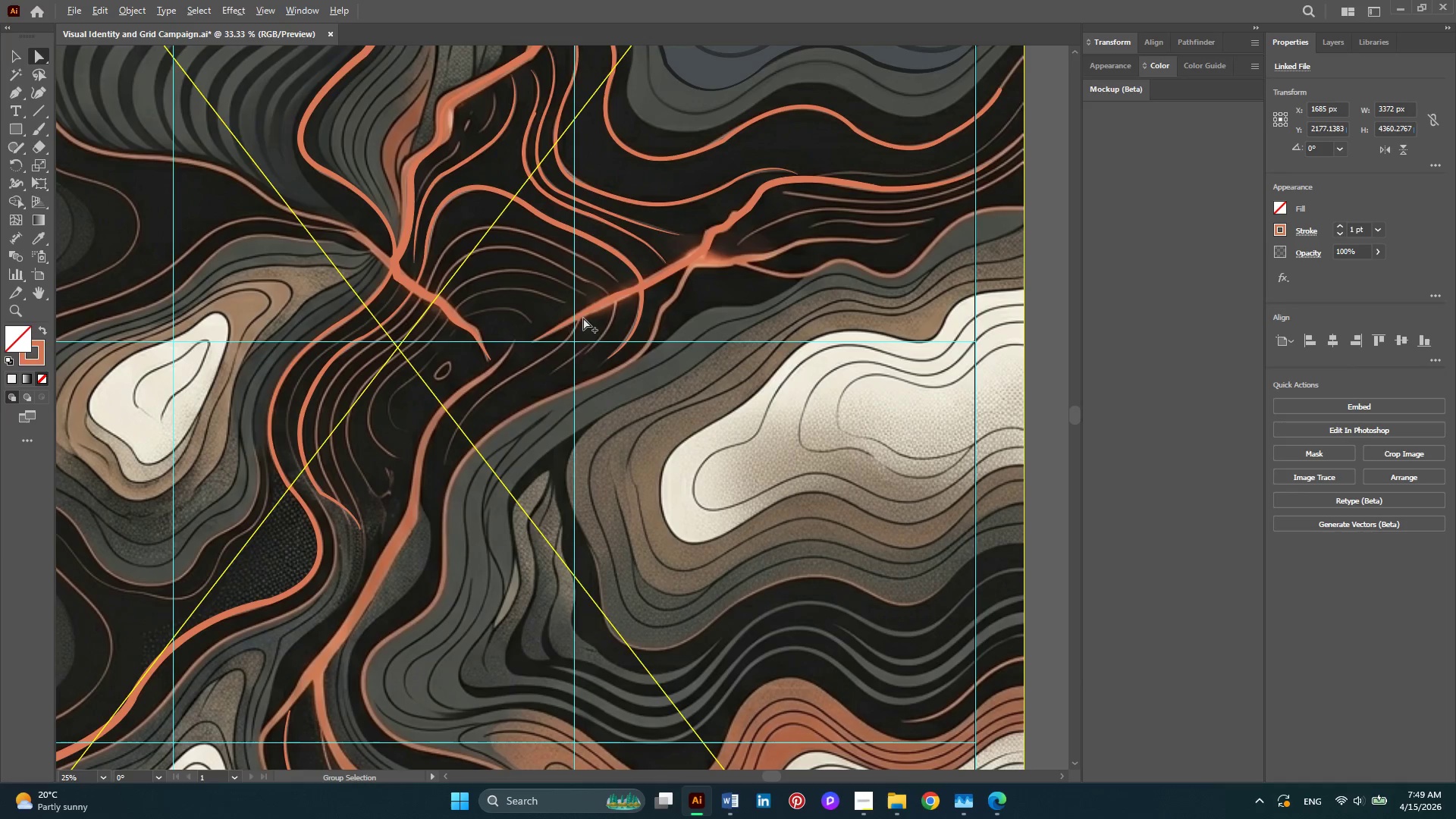 
key(Alt+AltLeft)
 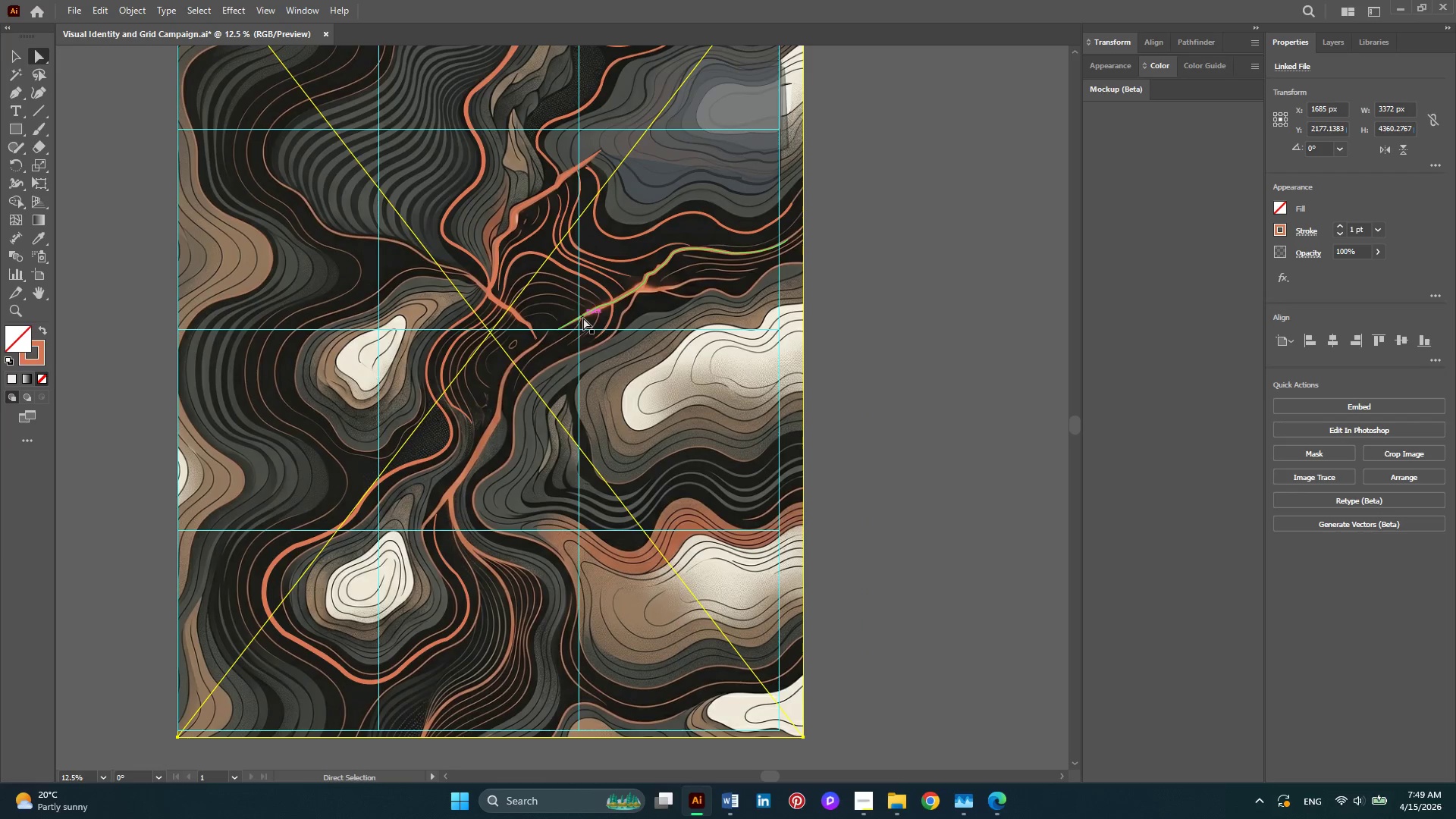 
key(Alt+AltLeft)
 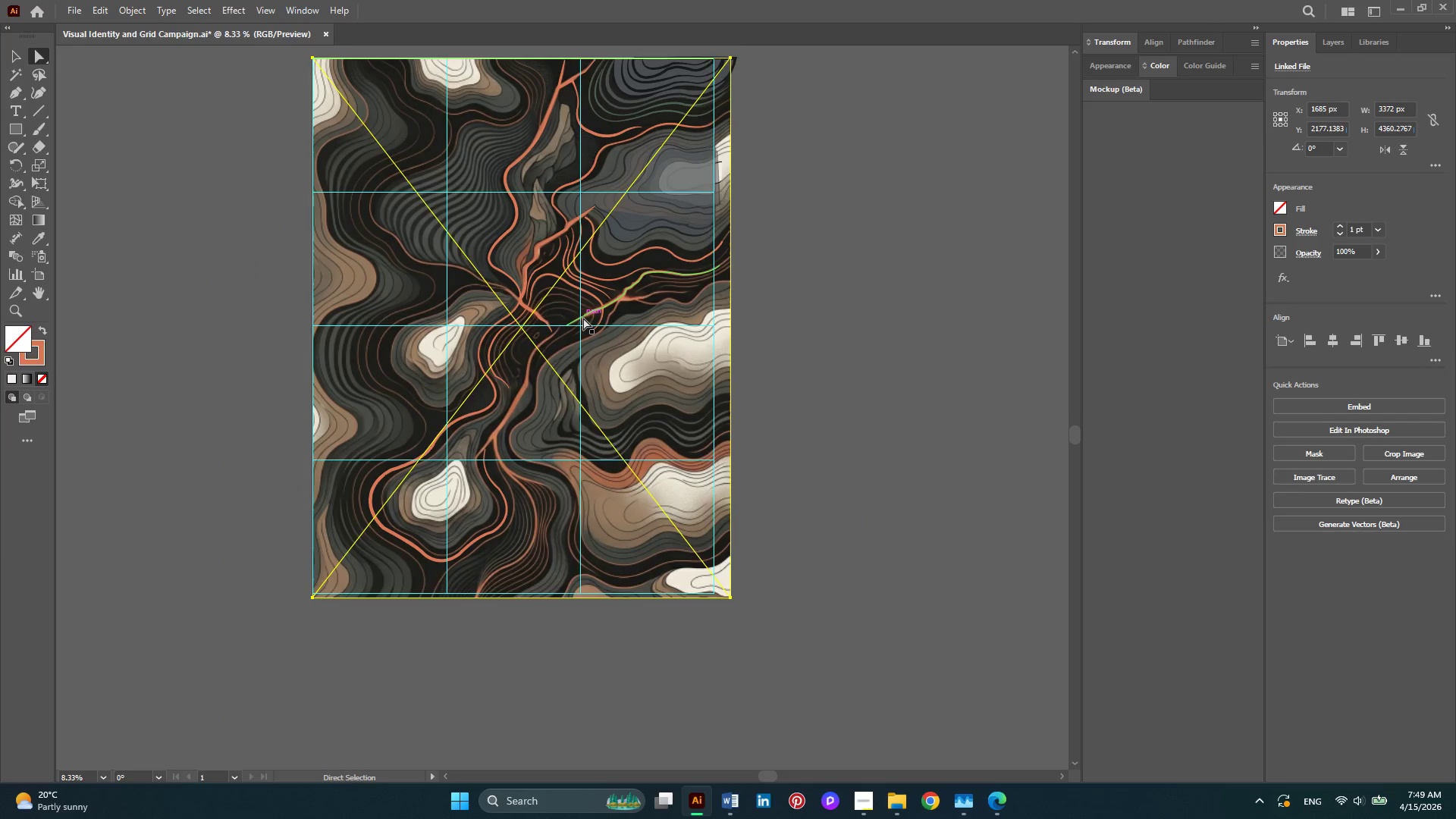 
scroll: coordinate [583, 318], scroll_direction: down, amount: 4.0
 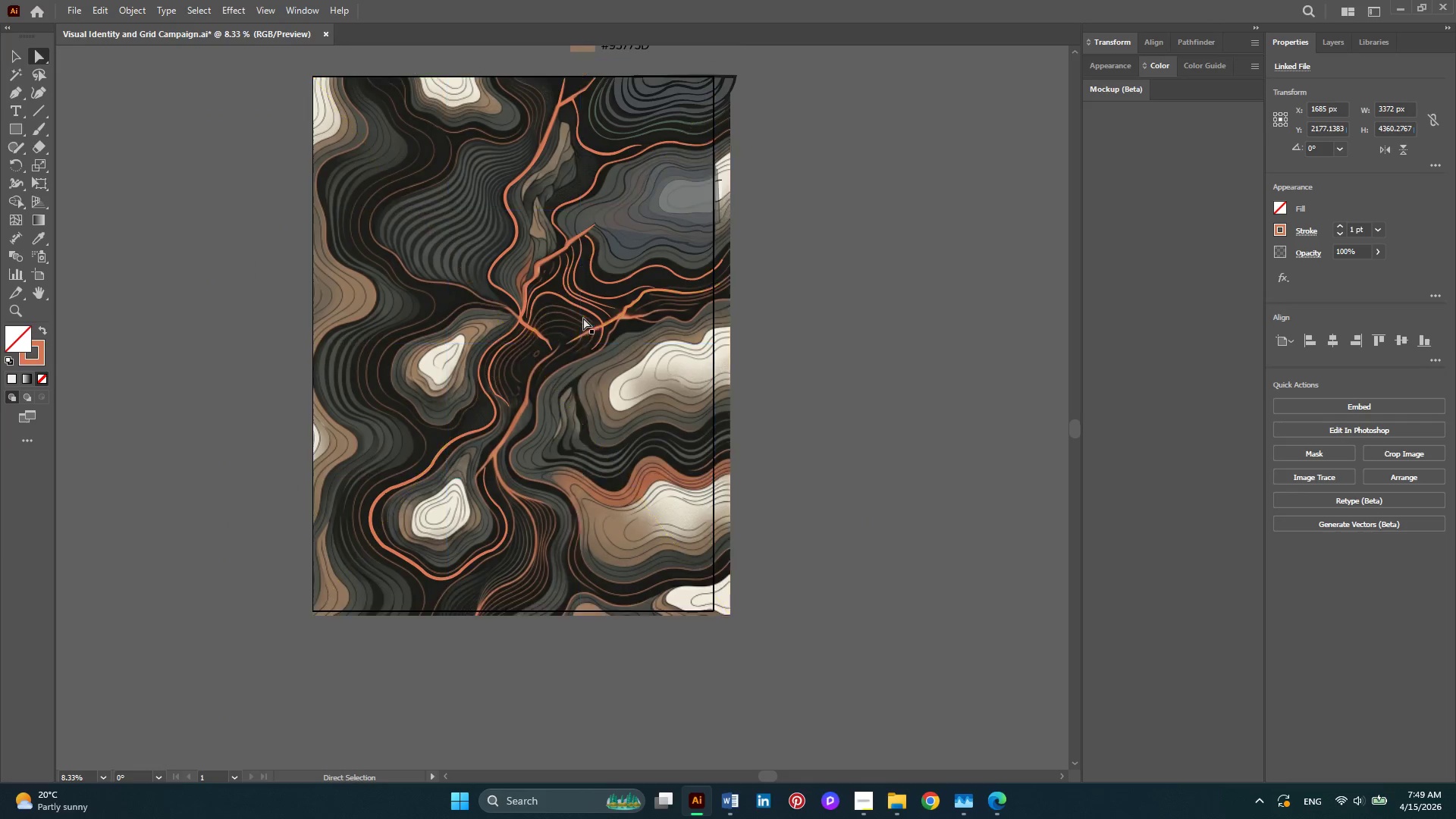 
scroll: coordinate [583, 318], scroll_direction: up, amount: 8.0
 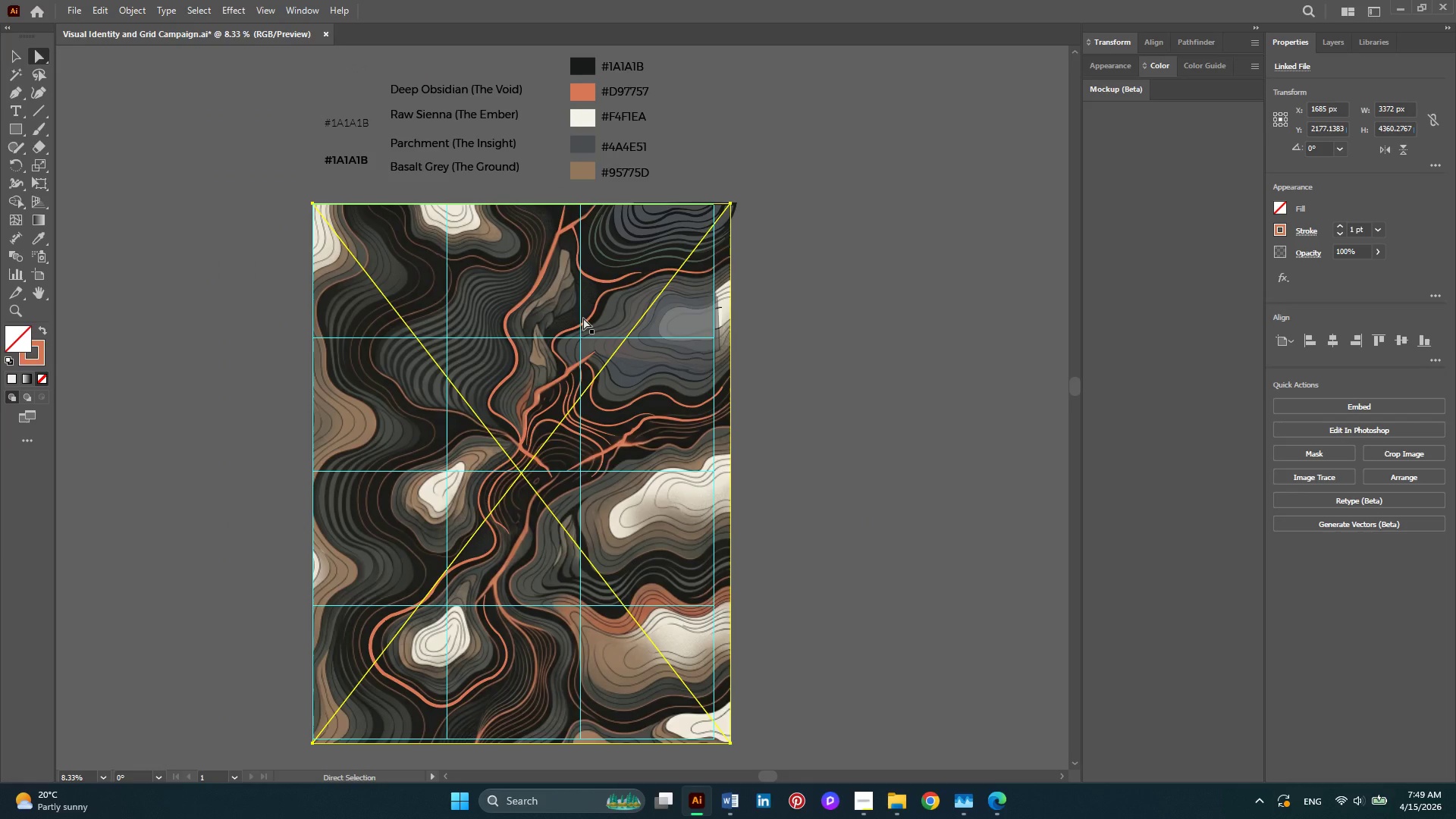 
key(Control+Y)
 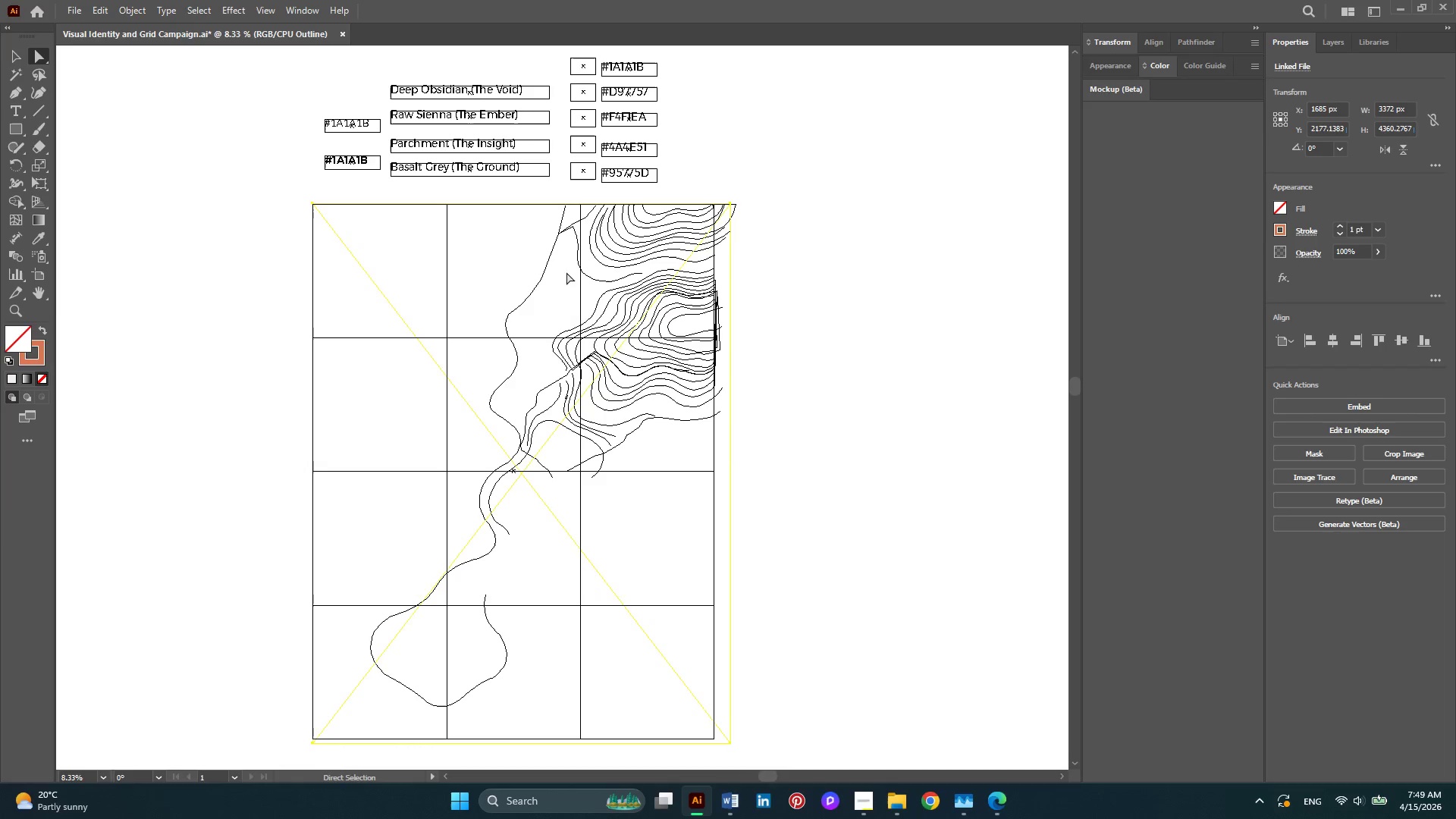 
scroll: coordinate [651, 331], scroll_direction: down, amount: 5.0
 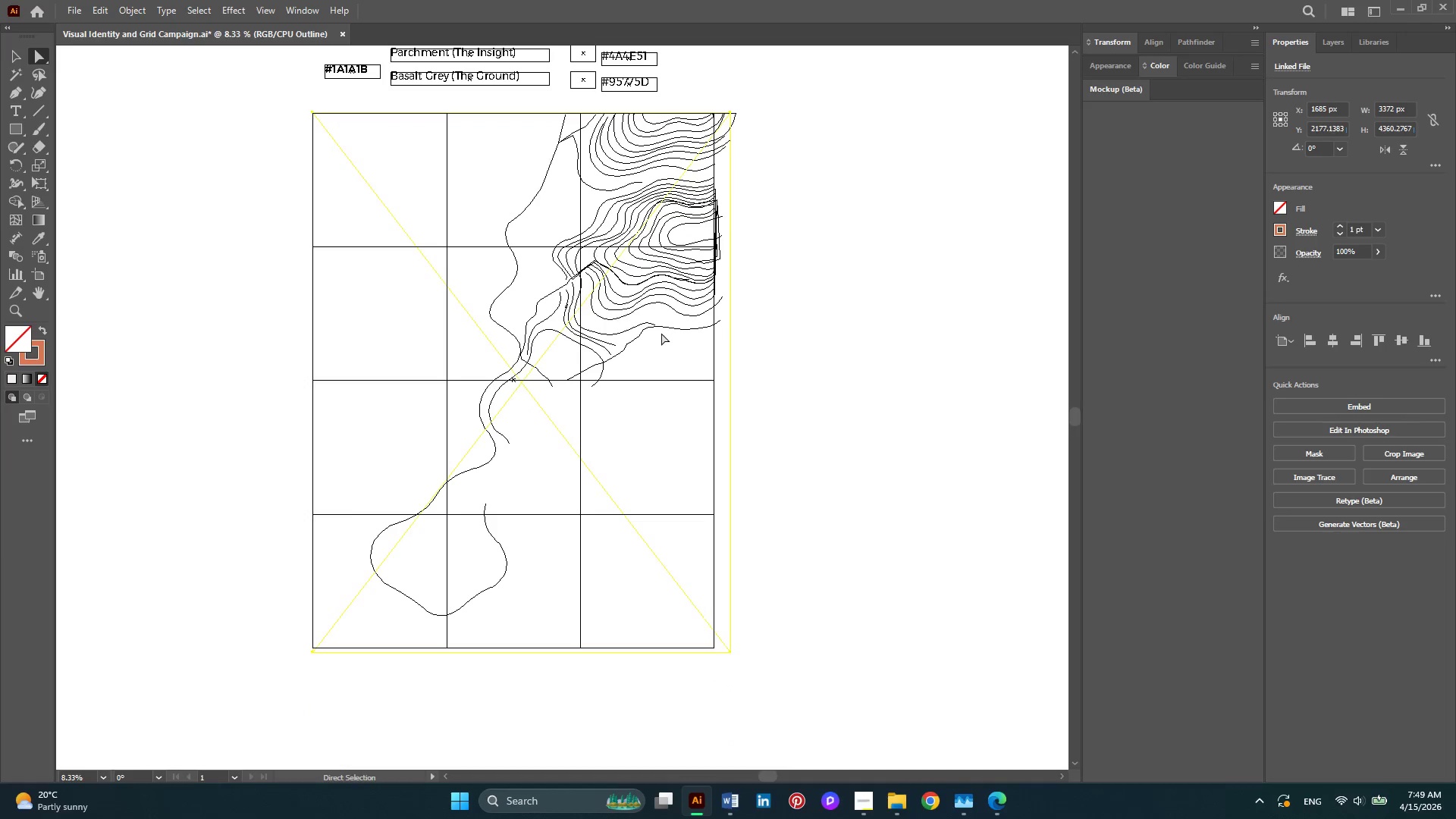 
hold_key(key=AltLeft, duration=0.45)
scroll: coordinate [643, 322], scroll_direction: up, amount: 1.0
 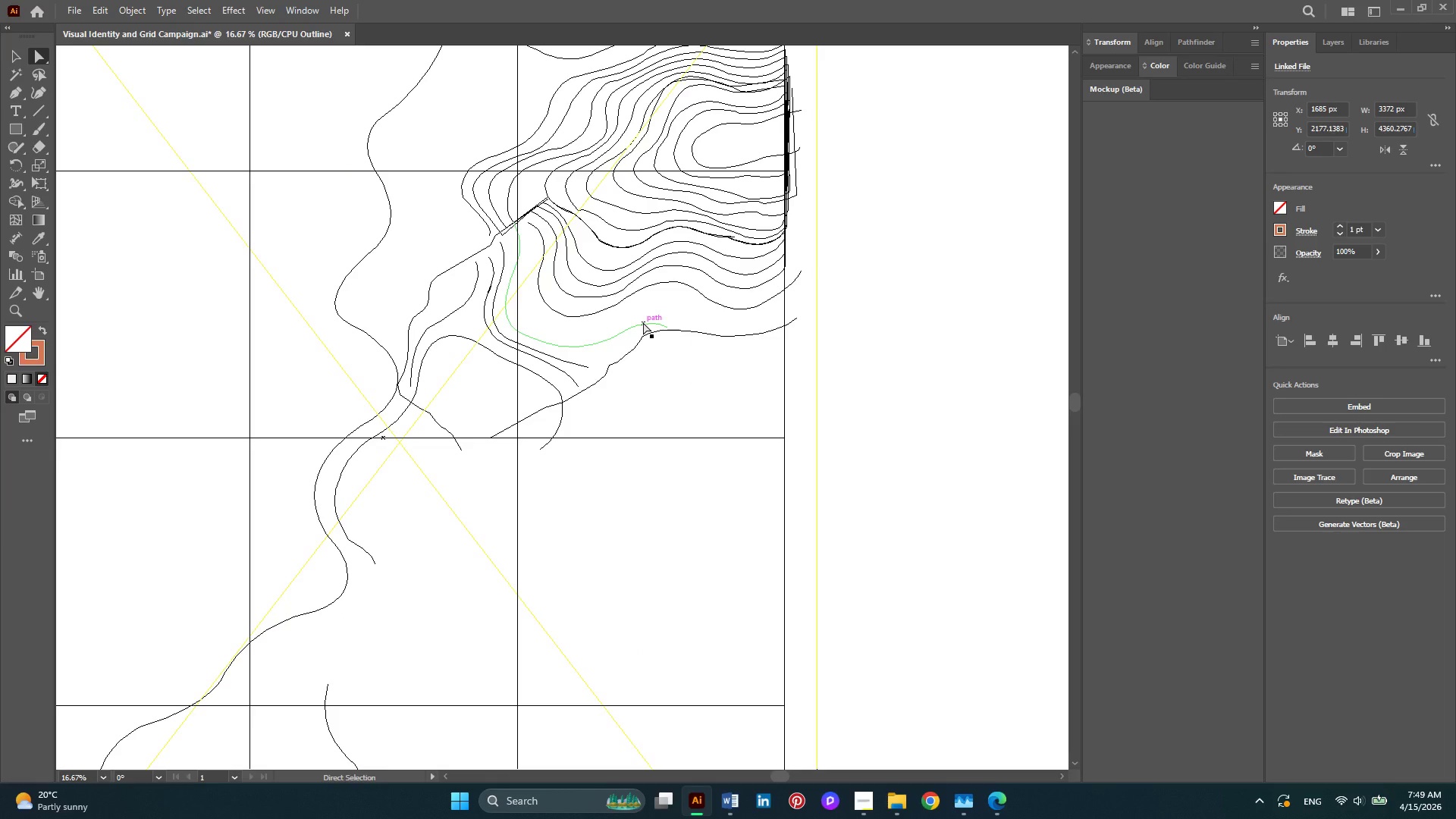 
hold_key(key=AltLeft, duration=0.38)
scroll: coordinate [643, 322], scroll_direction: down, amount: 2.0
 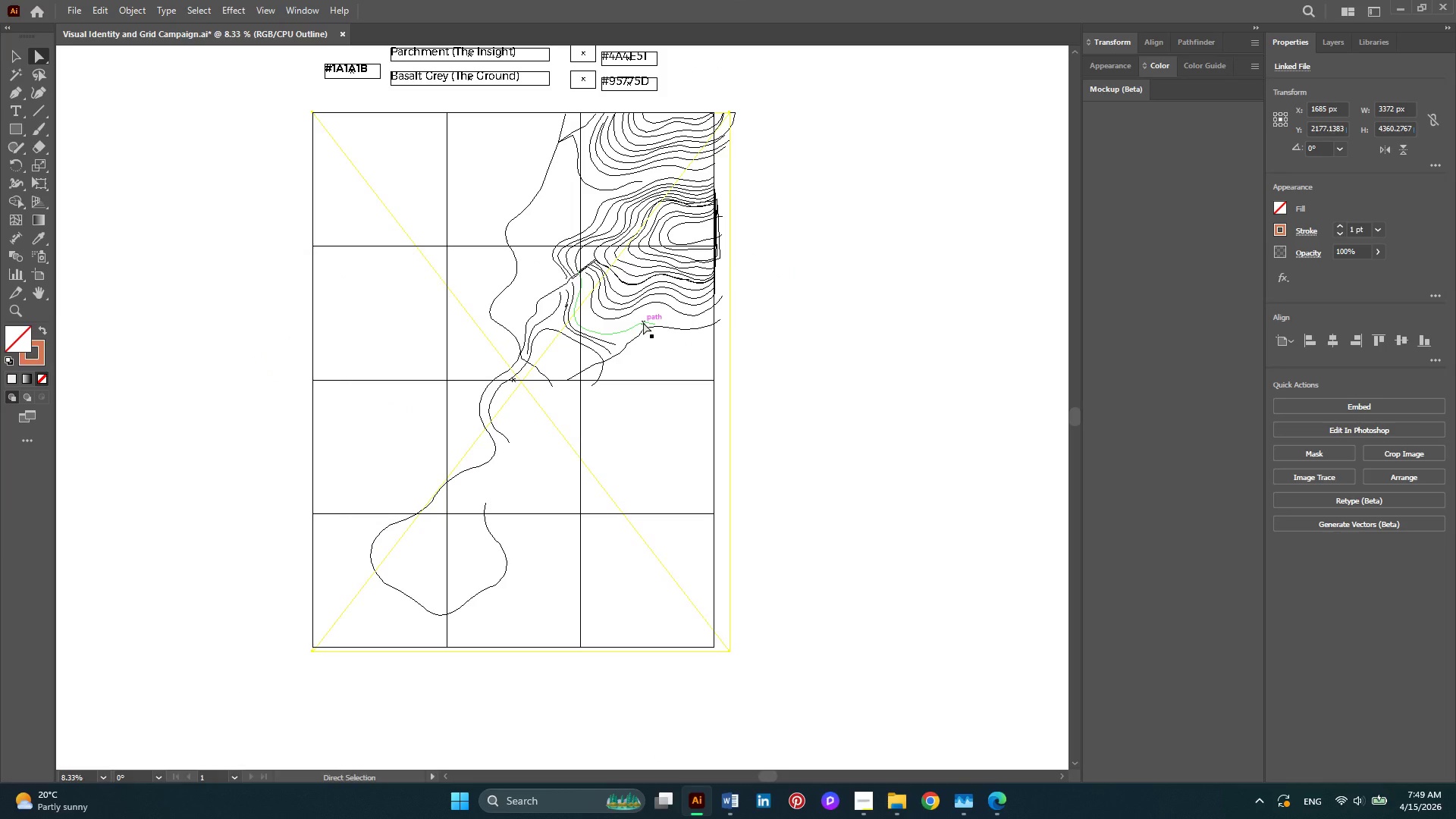 
key(Control+Y)
 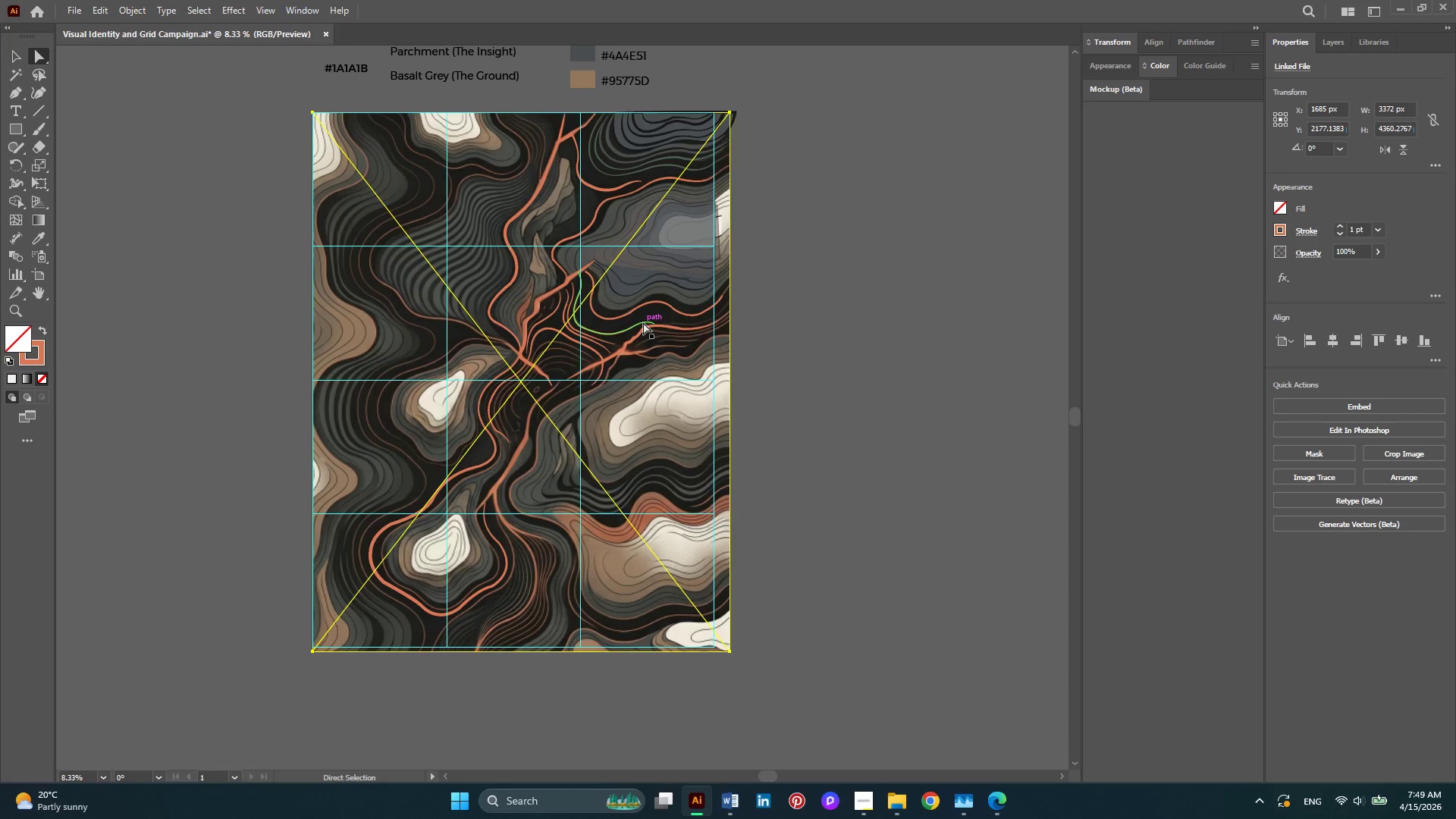 
left_click([768, 279])
 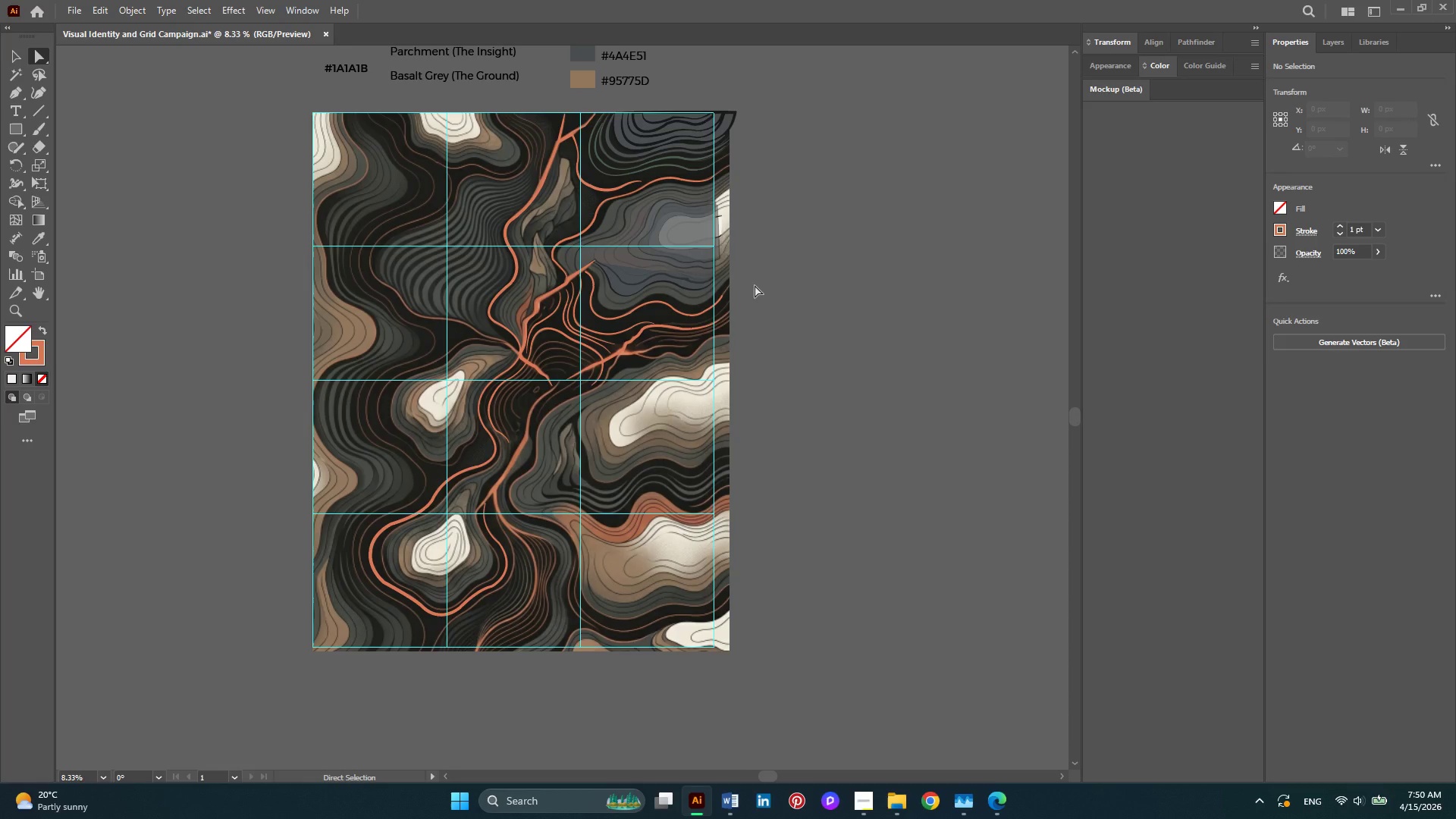 
wait(6.97)
 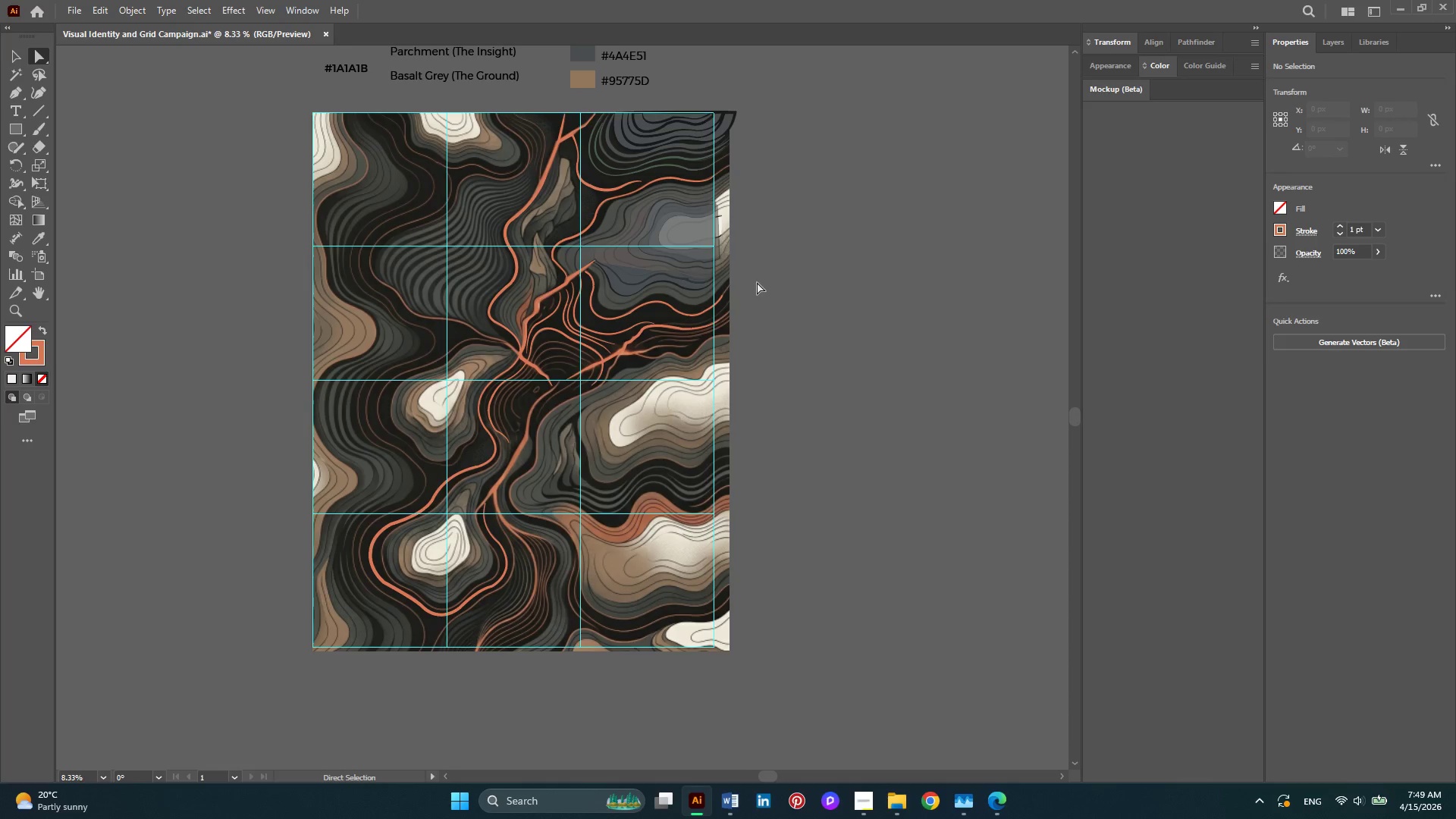 
left_click_drag(start_coordinate=[755, 285], to_coordinate=[712, 180])
 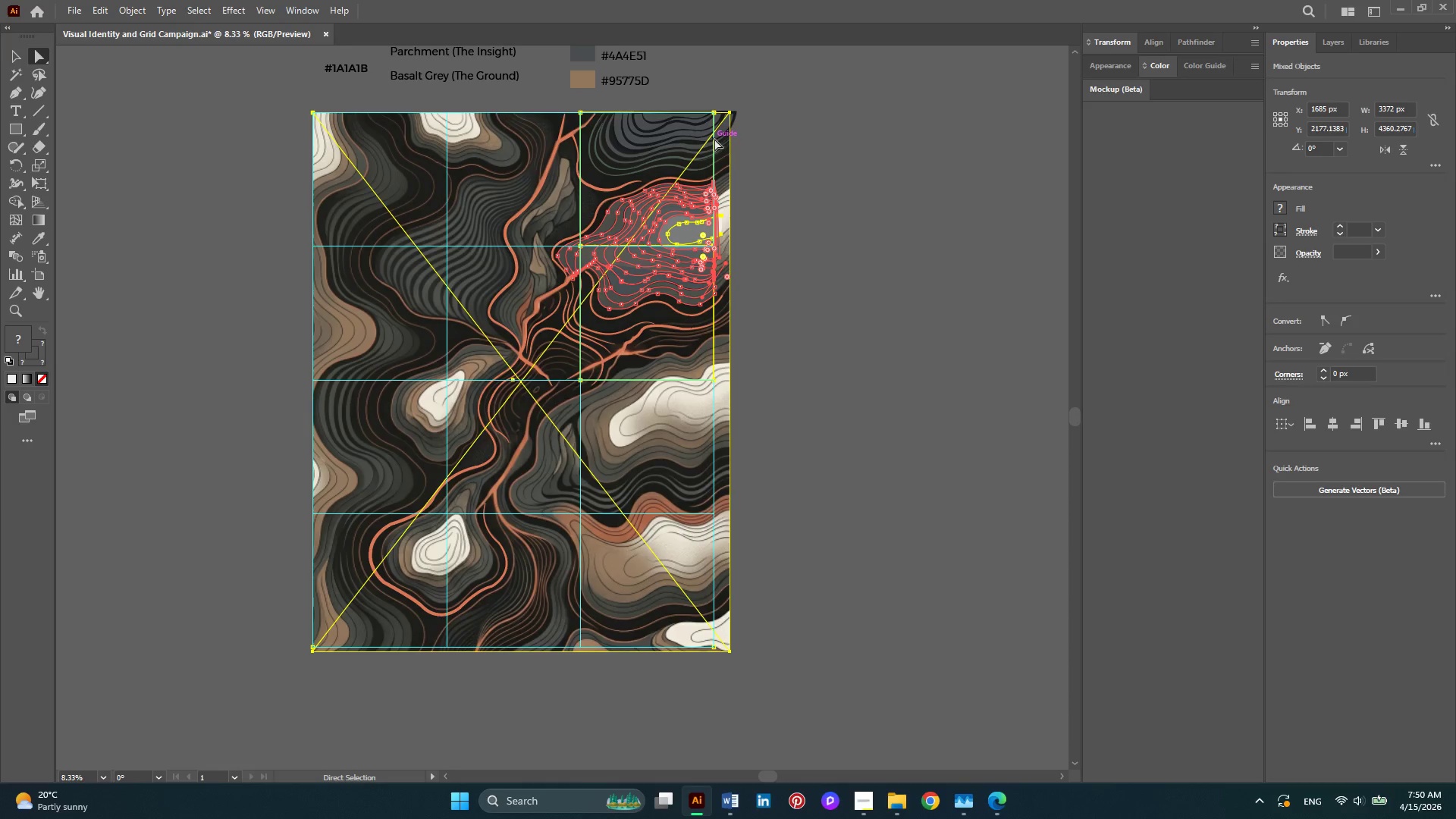 
hold_key(key=ShiftLeft, duration=5.55)
left_click([714, 139])
 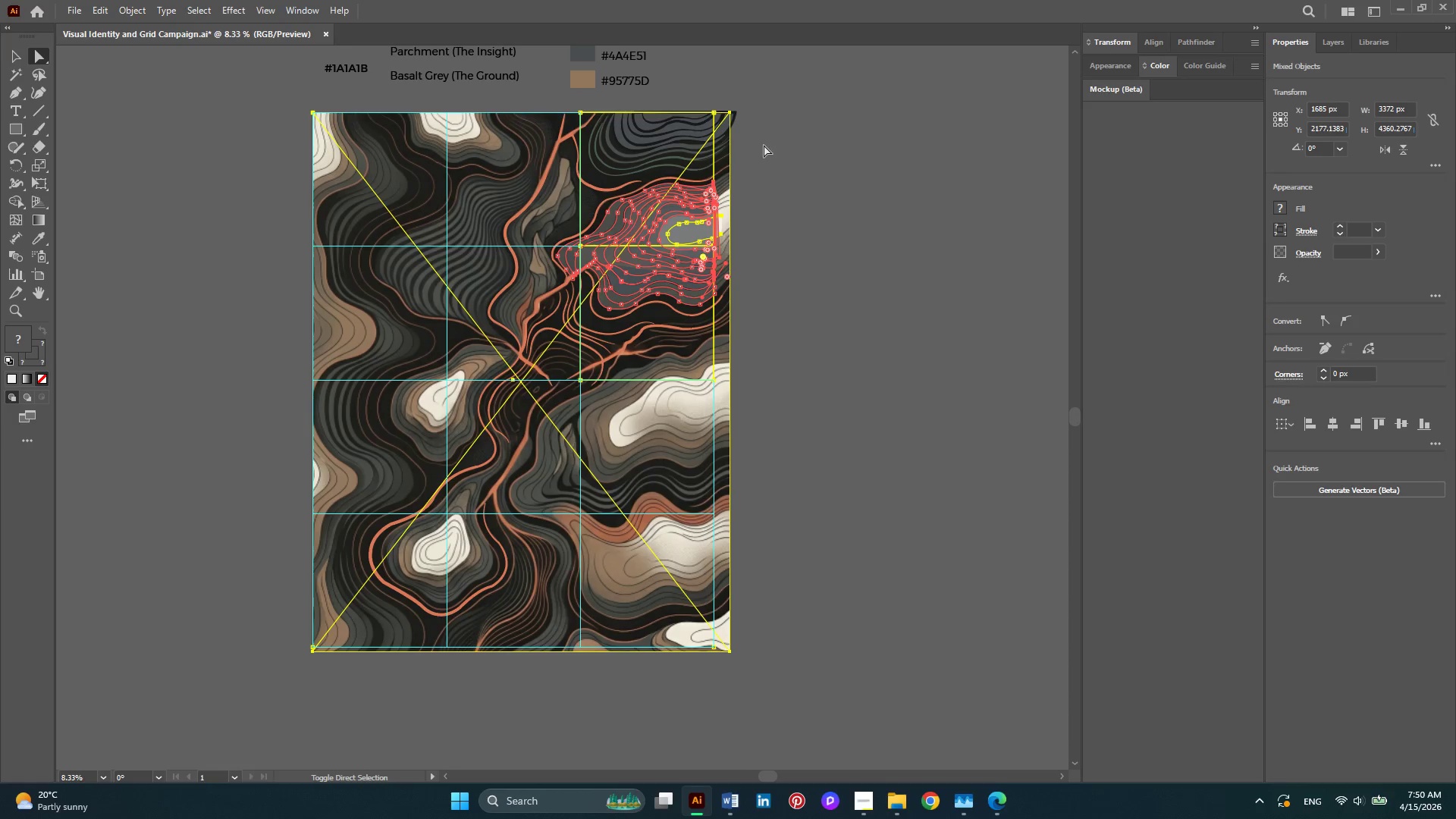 
left_click_drag(start_coordinate=[760, 149], to_coordinate=[726, 102])
 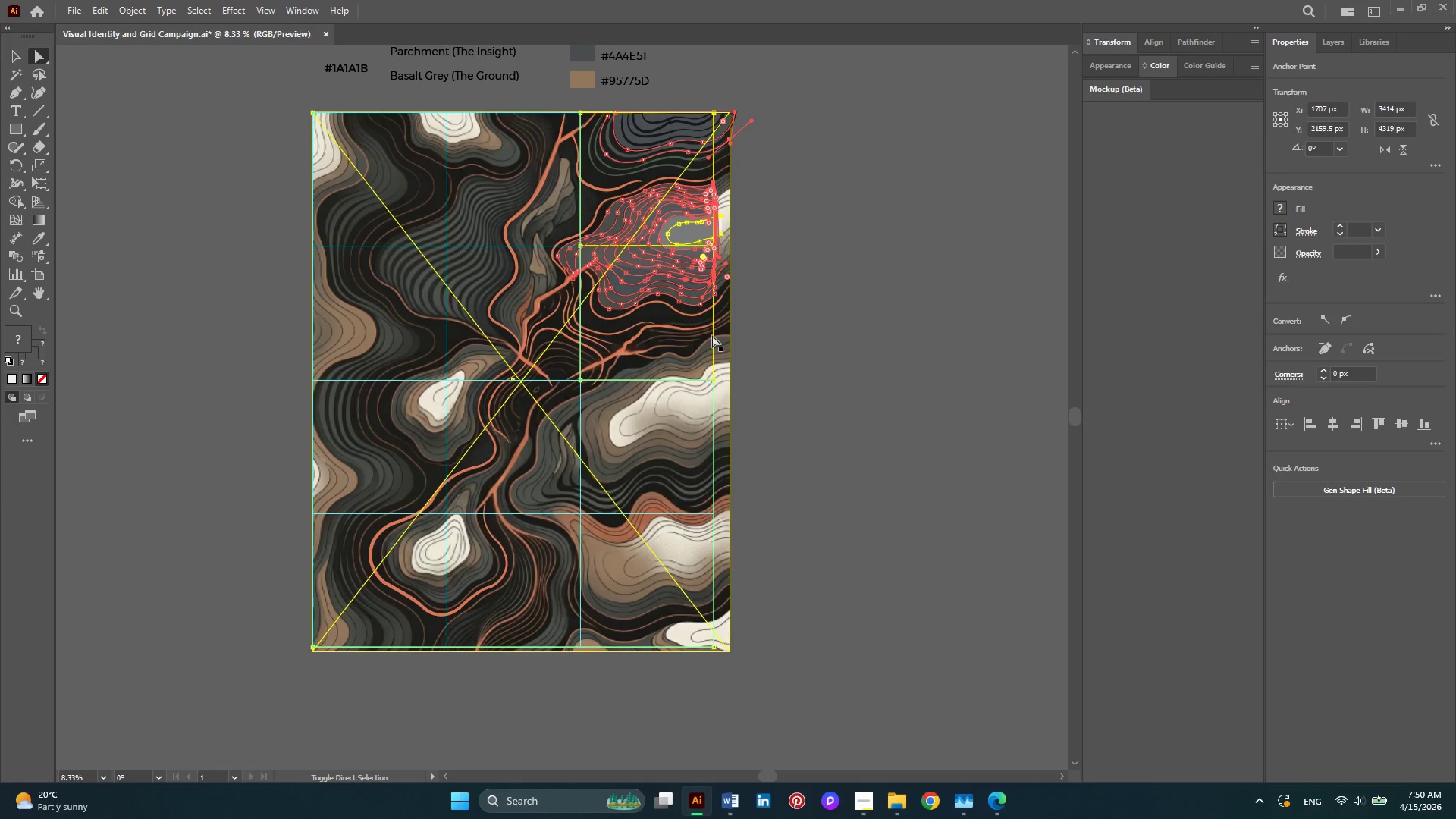 
left_click([714, 338])
 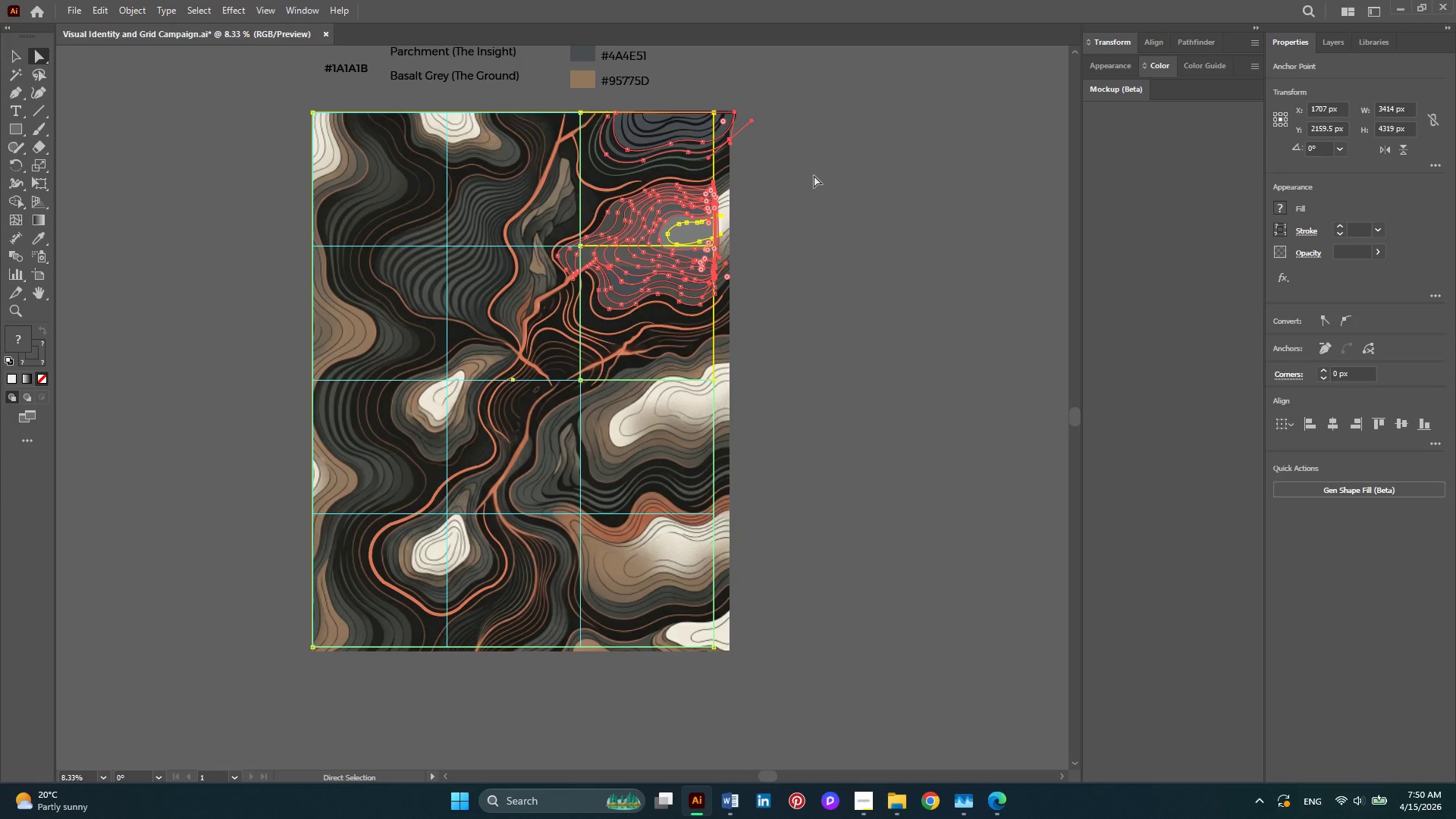 
hold_key(key=ShiftLeft, duration=3.25)
left_click([645, 248])
 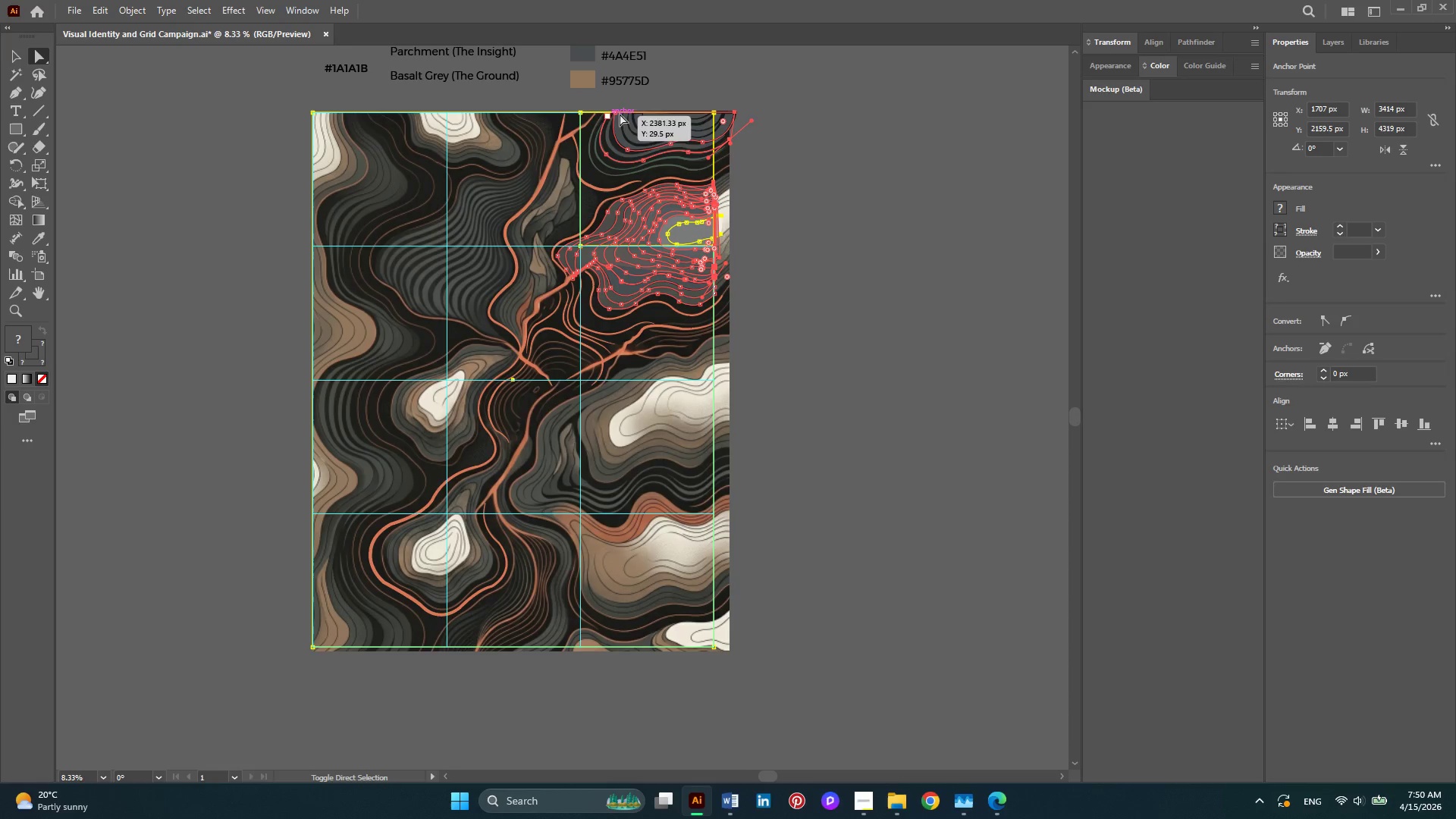 
left_click([806, 175])
 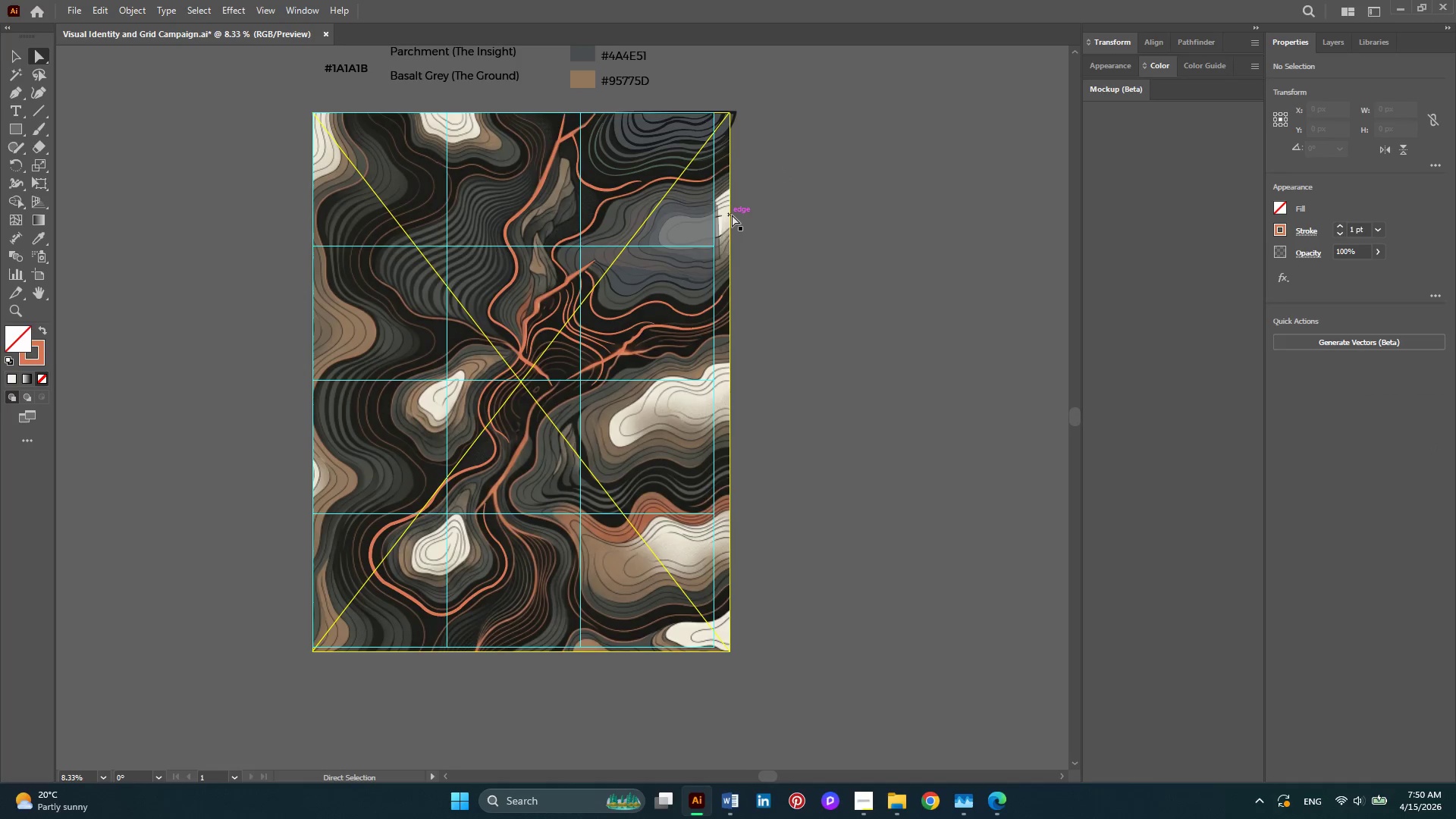 
left_click([724, 215])
 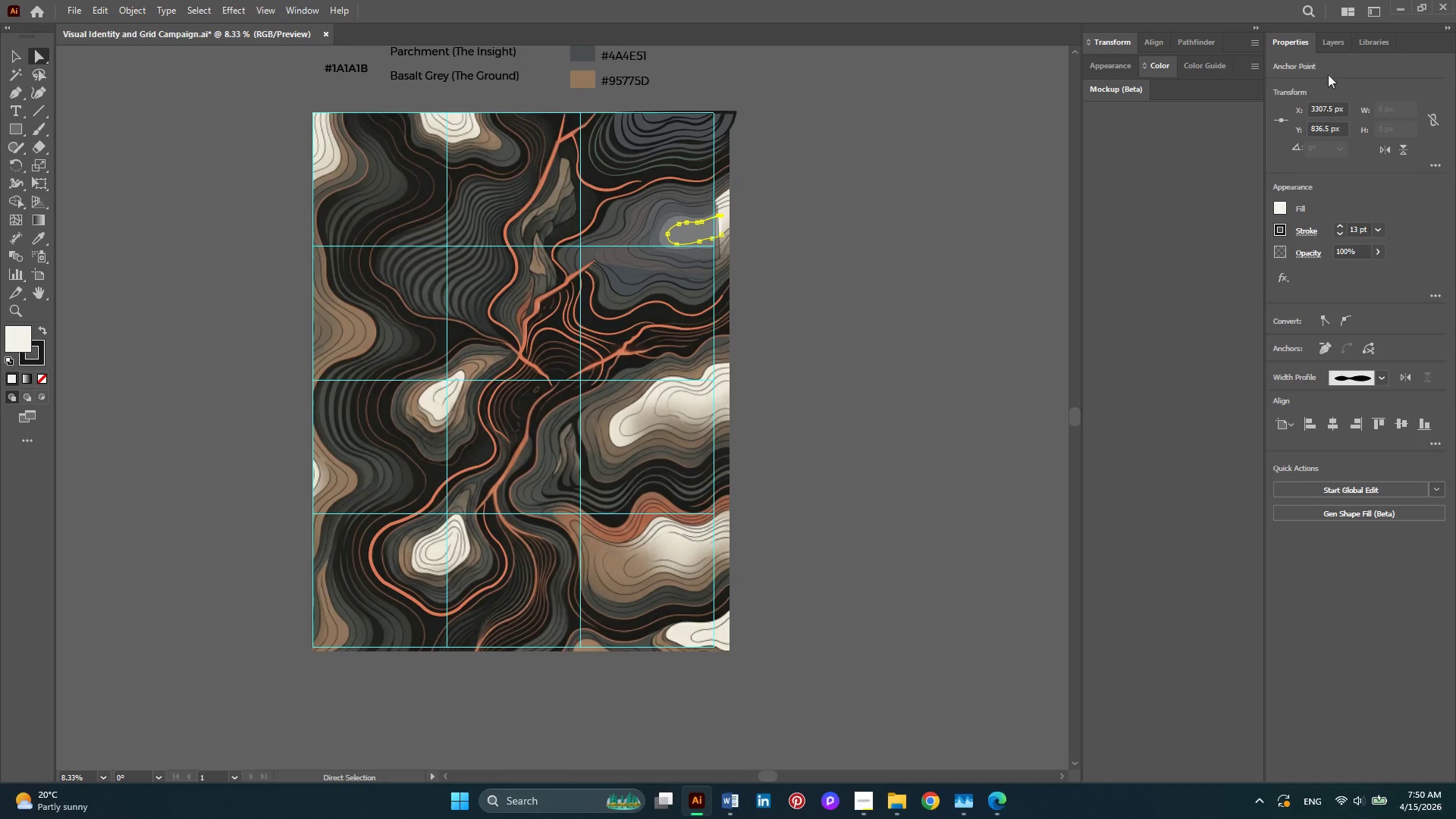 
left_click([1333, 37])
 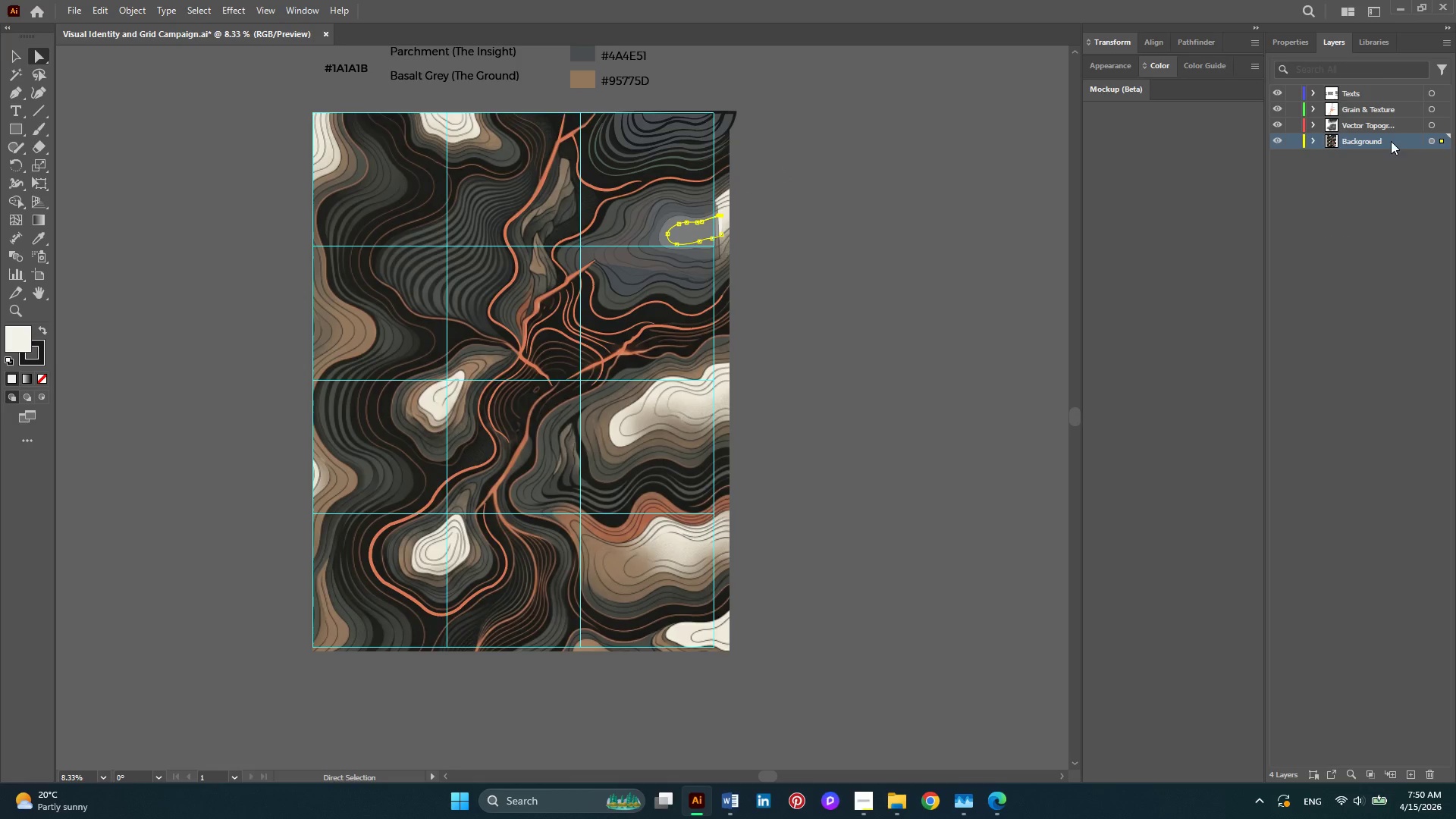 
left_click_drag(start_coordinate=[1442, 143], to_coordinate=[1440, 119])
 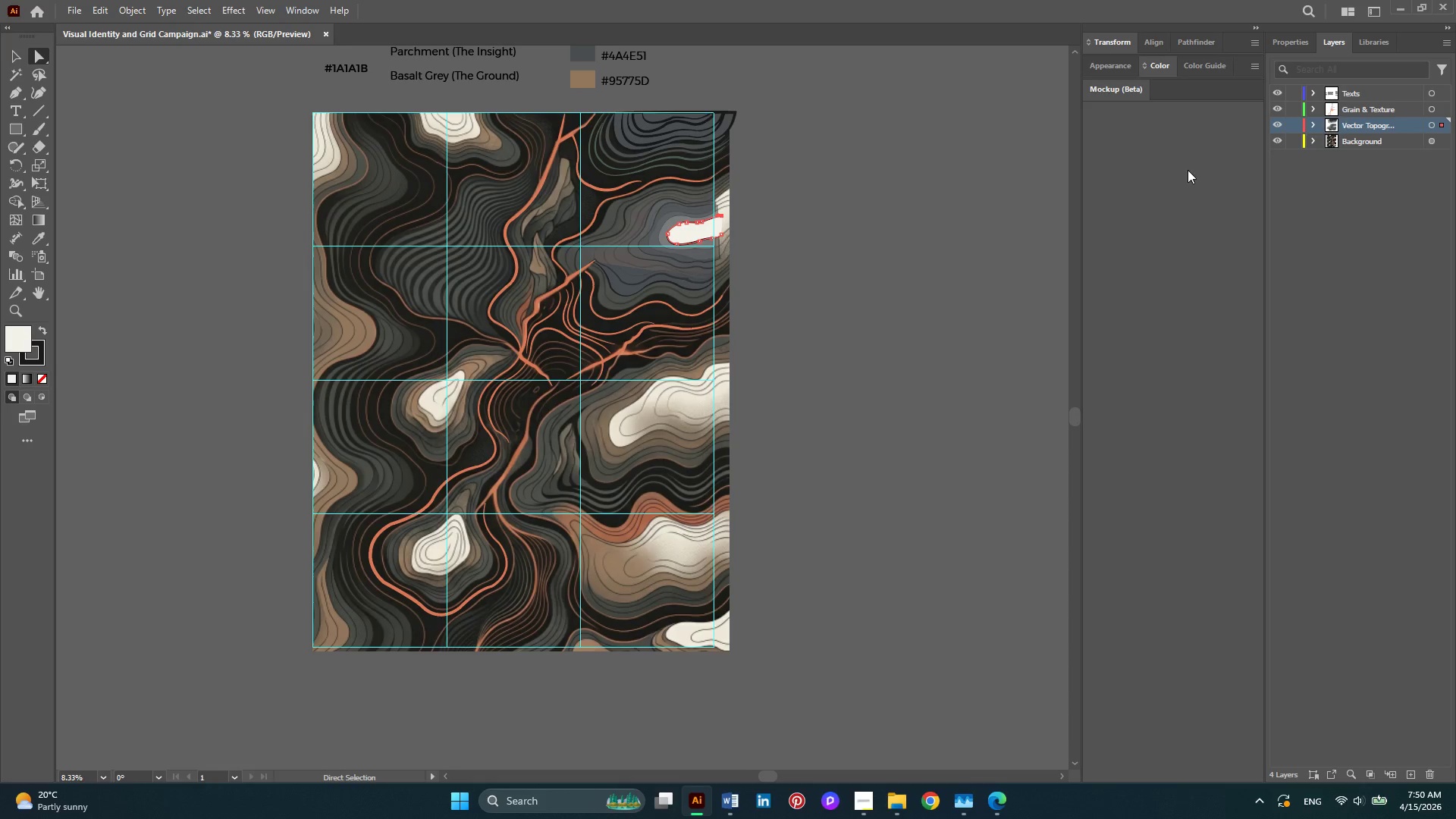 
wait(6.42)
 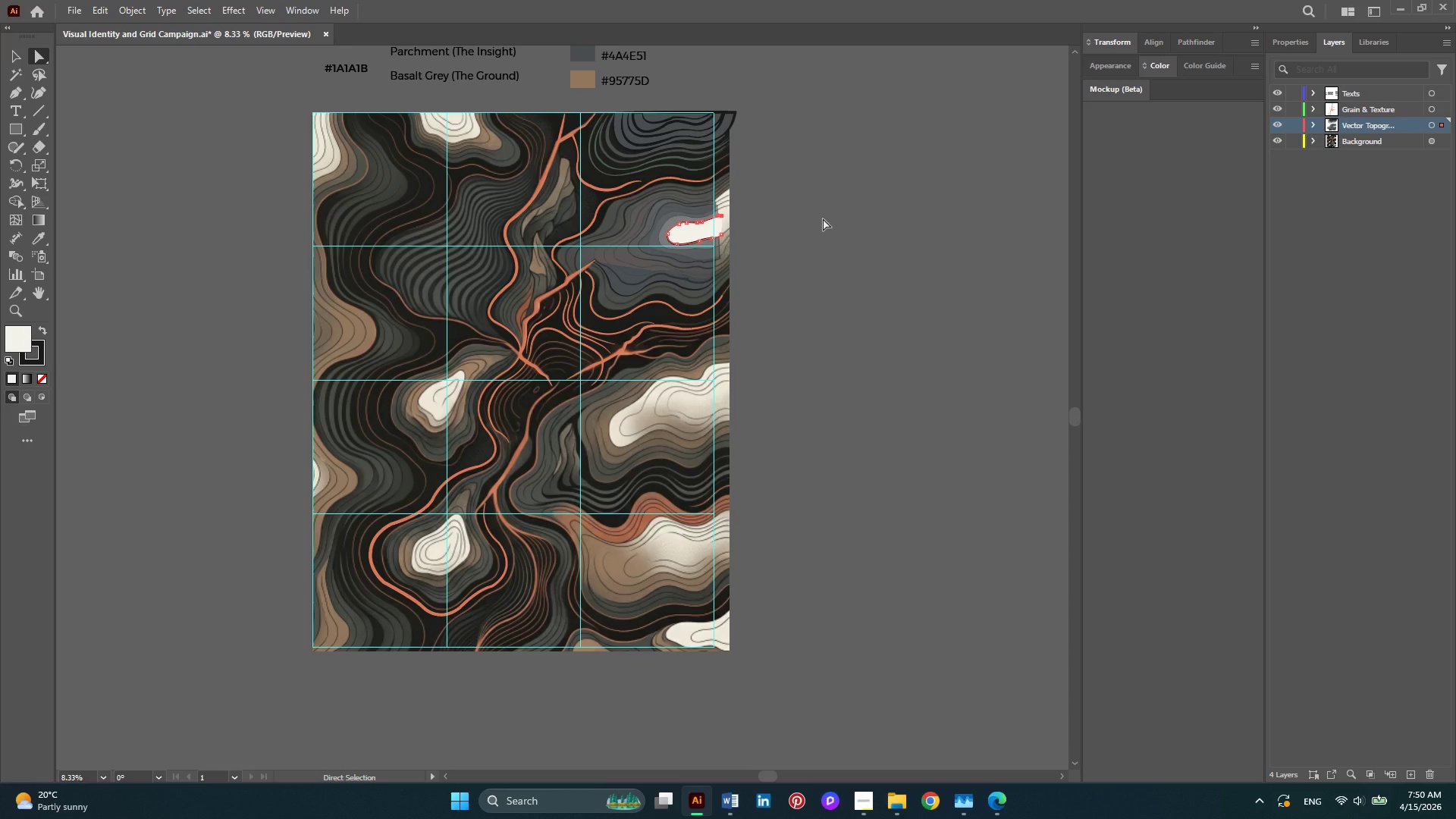 
left_click([1280, 37])
 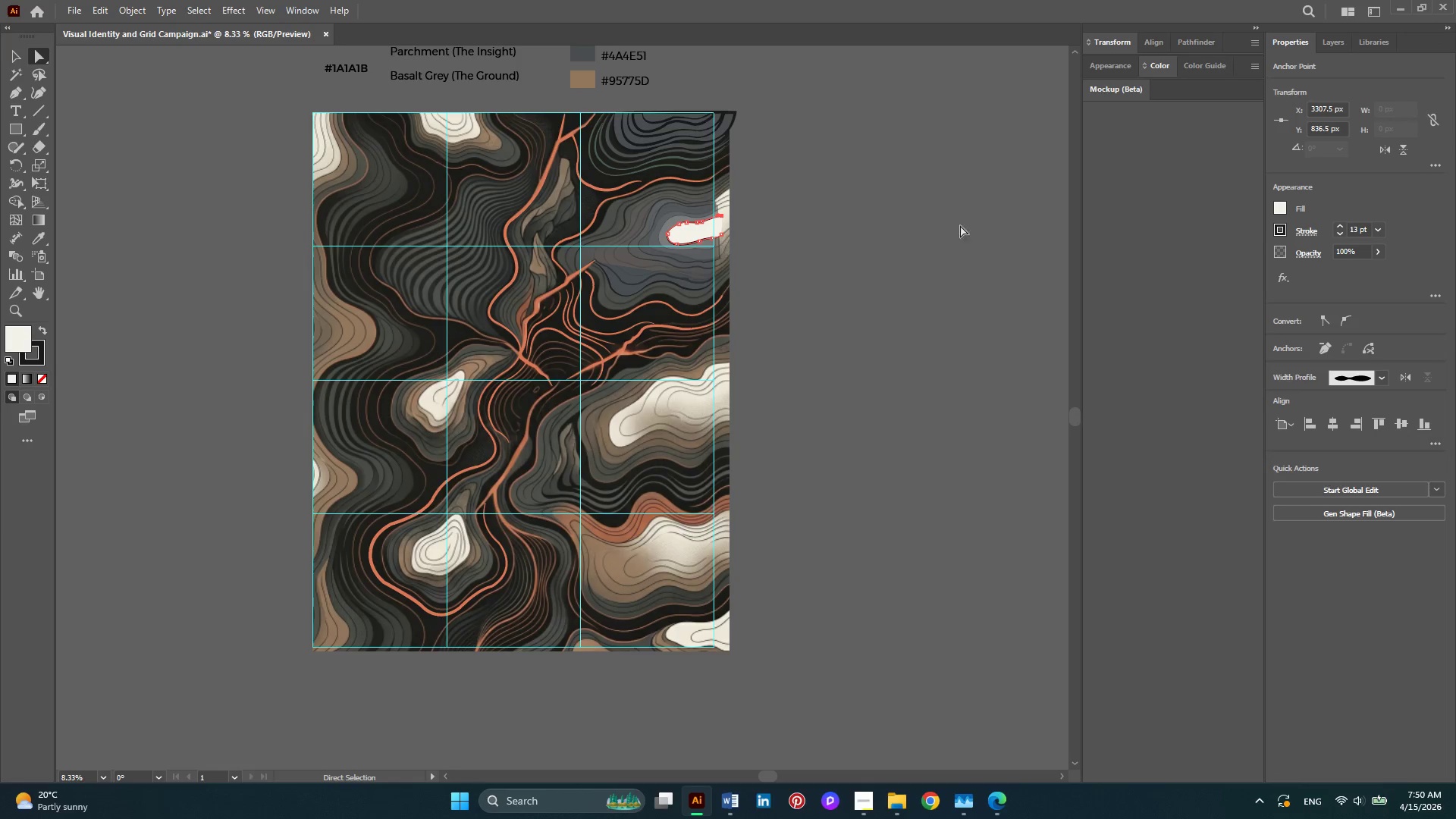 
hold_key(key=AltLeft, duration=0.48)
scroll: coordinate [700, 253], scroll_direction: up, amount: 4.0
 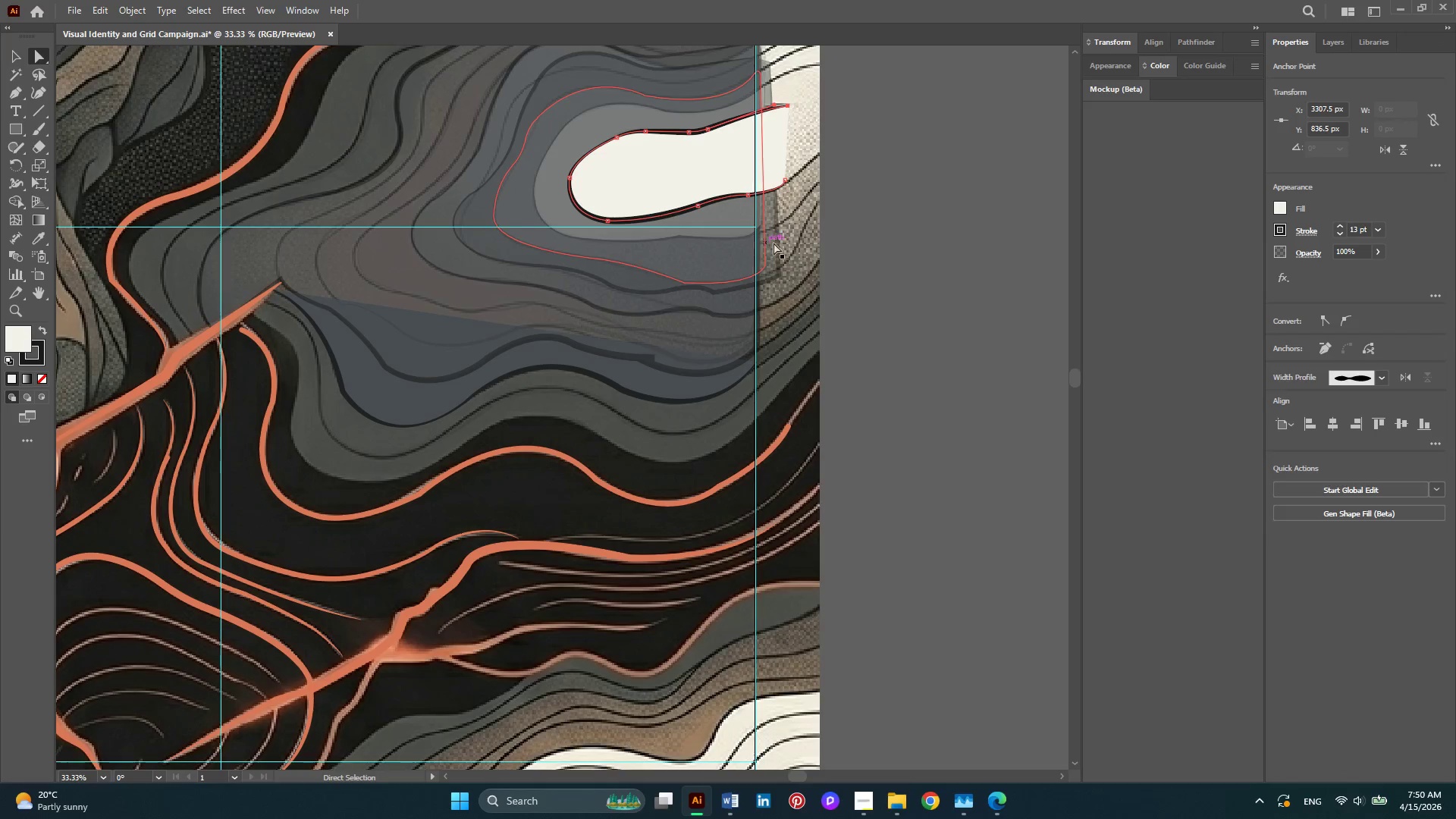 
key(Alt+AltLeft)
 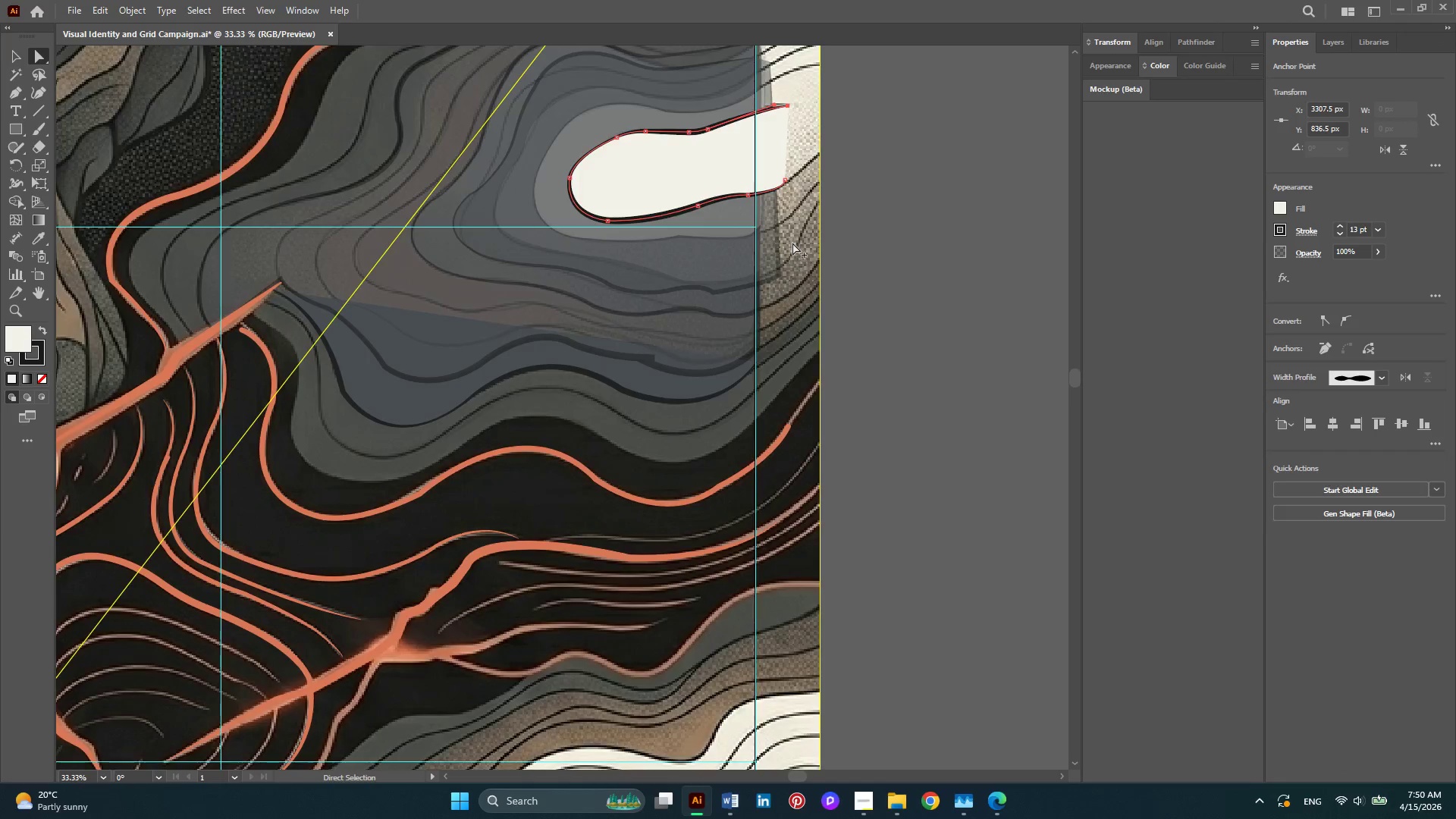 
key(Alt+AltLeft)
 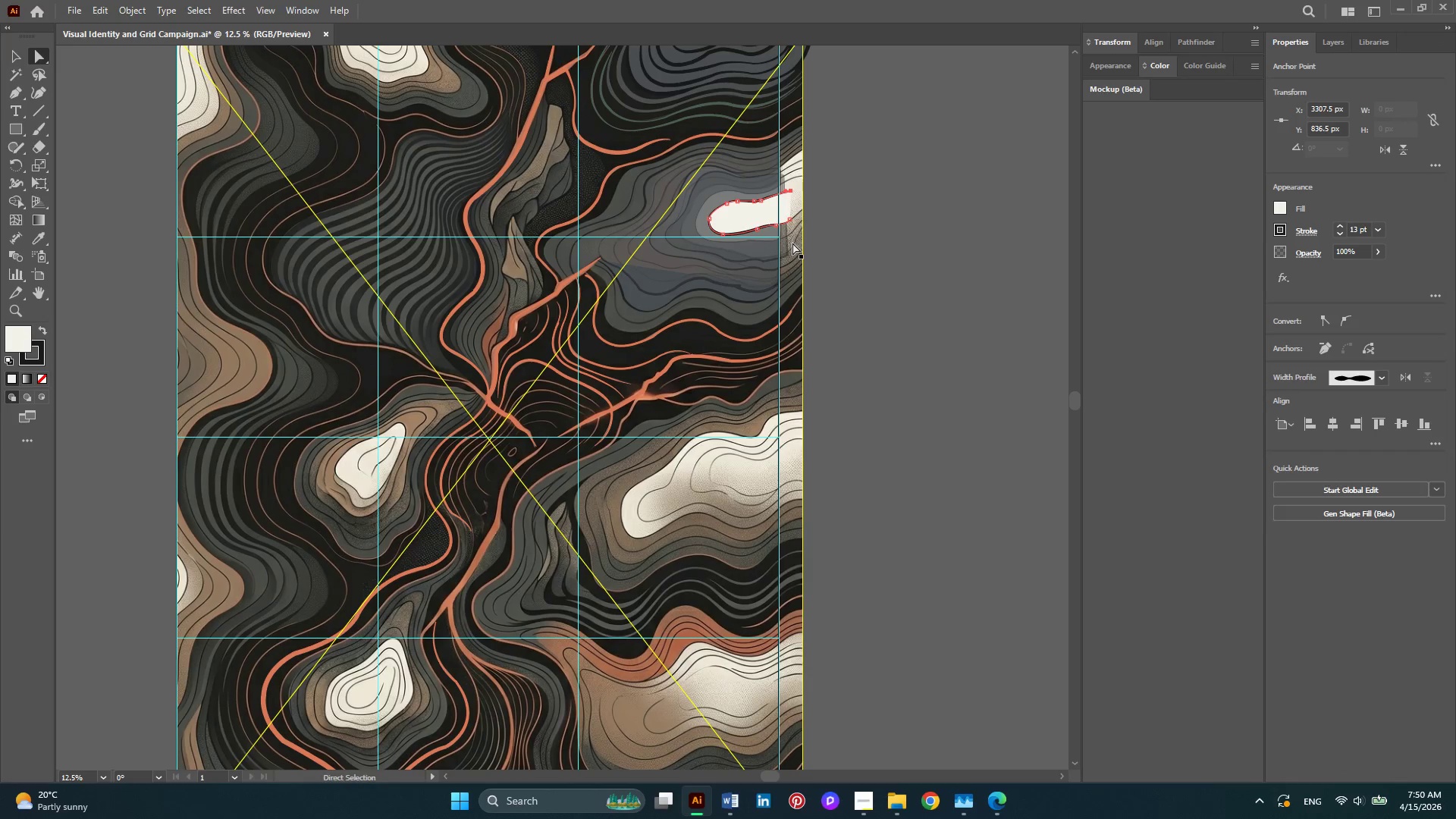 
key(Alt+AltLeft)
 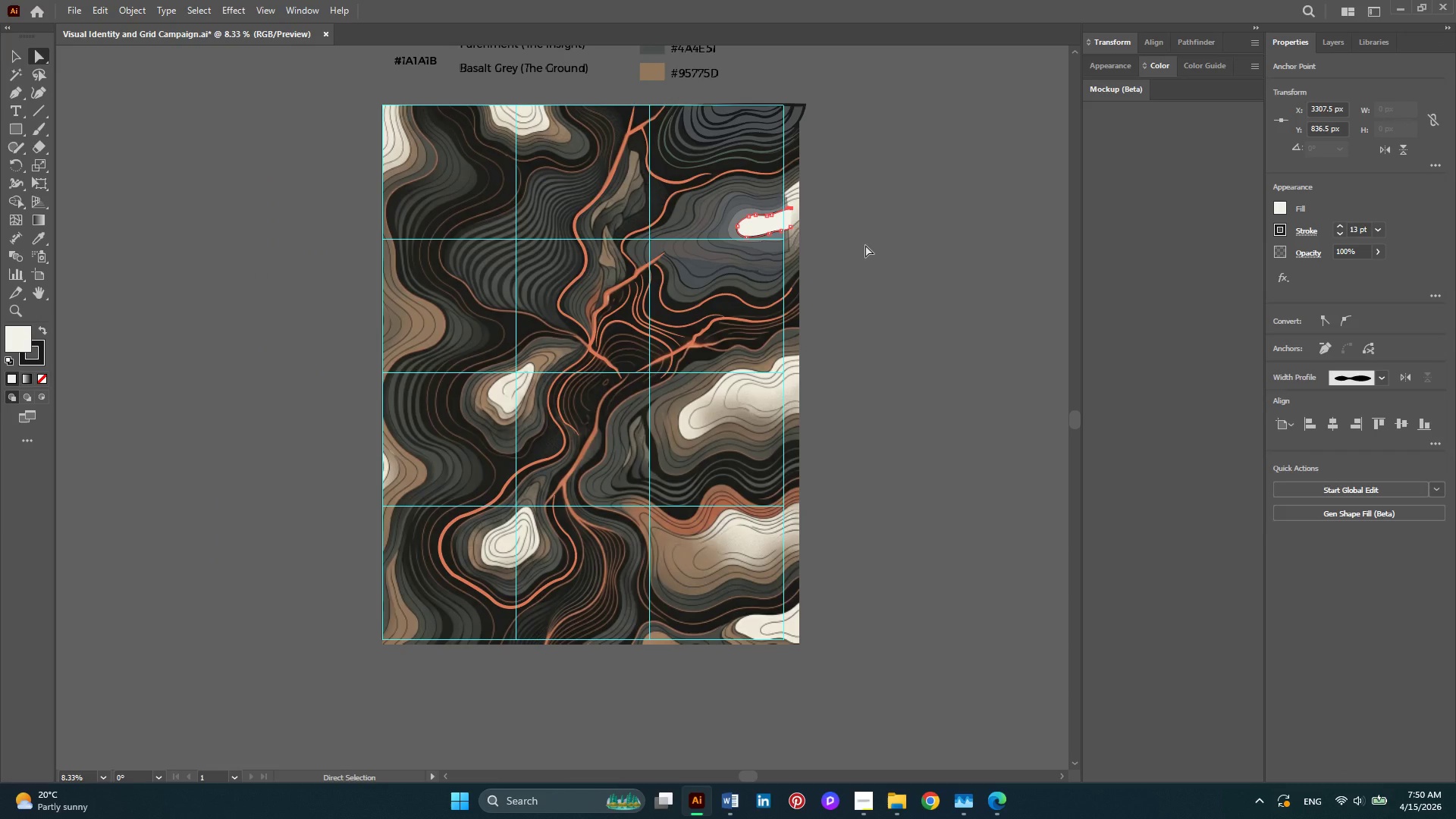 
scroll: coordinate [792, 243], scroll_direction: down, amount: 2.0
 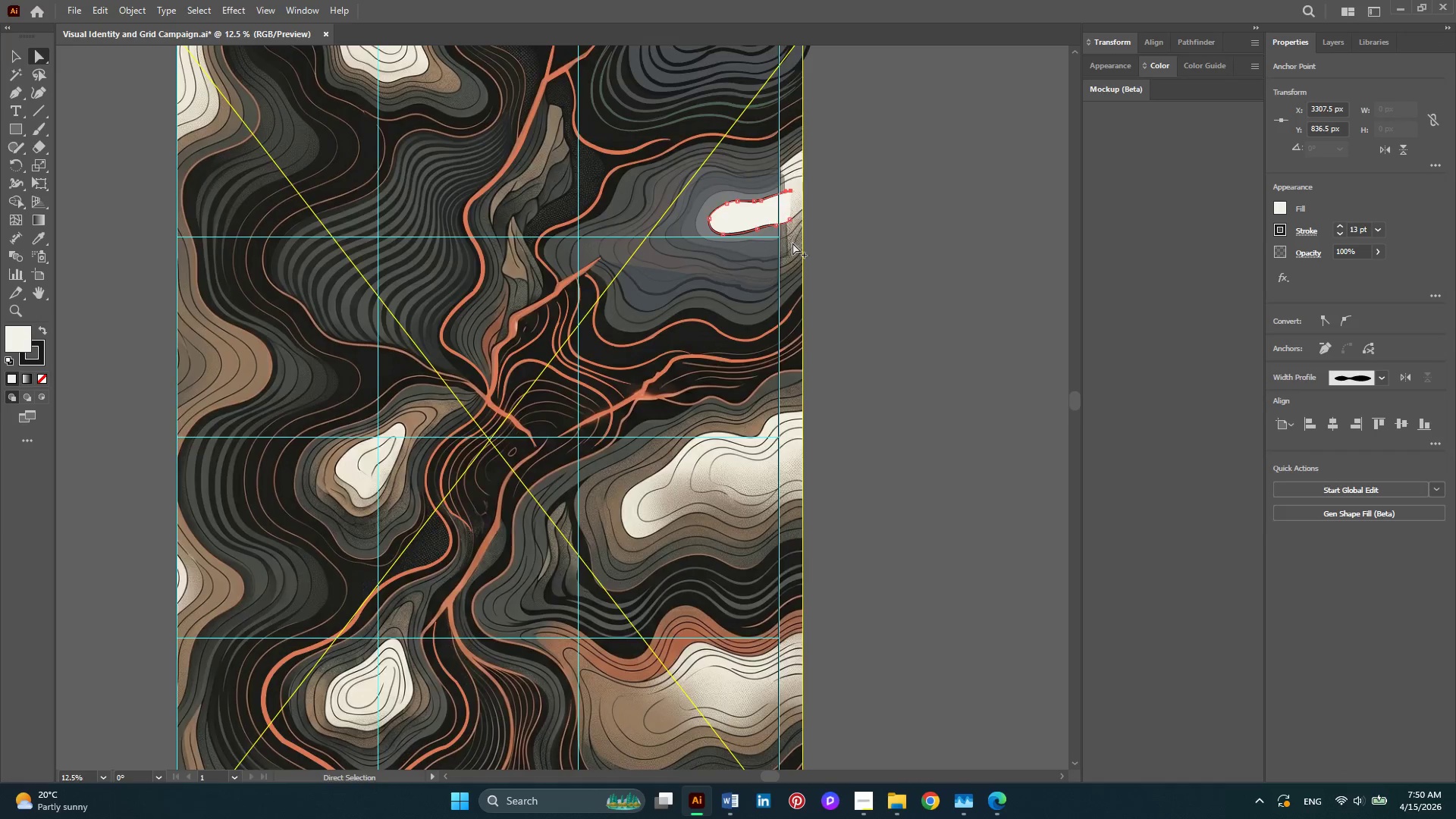 
left_click([865, 245])
 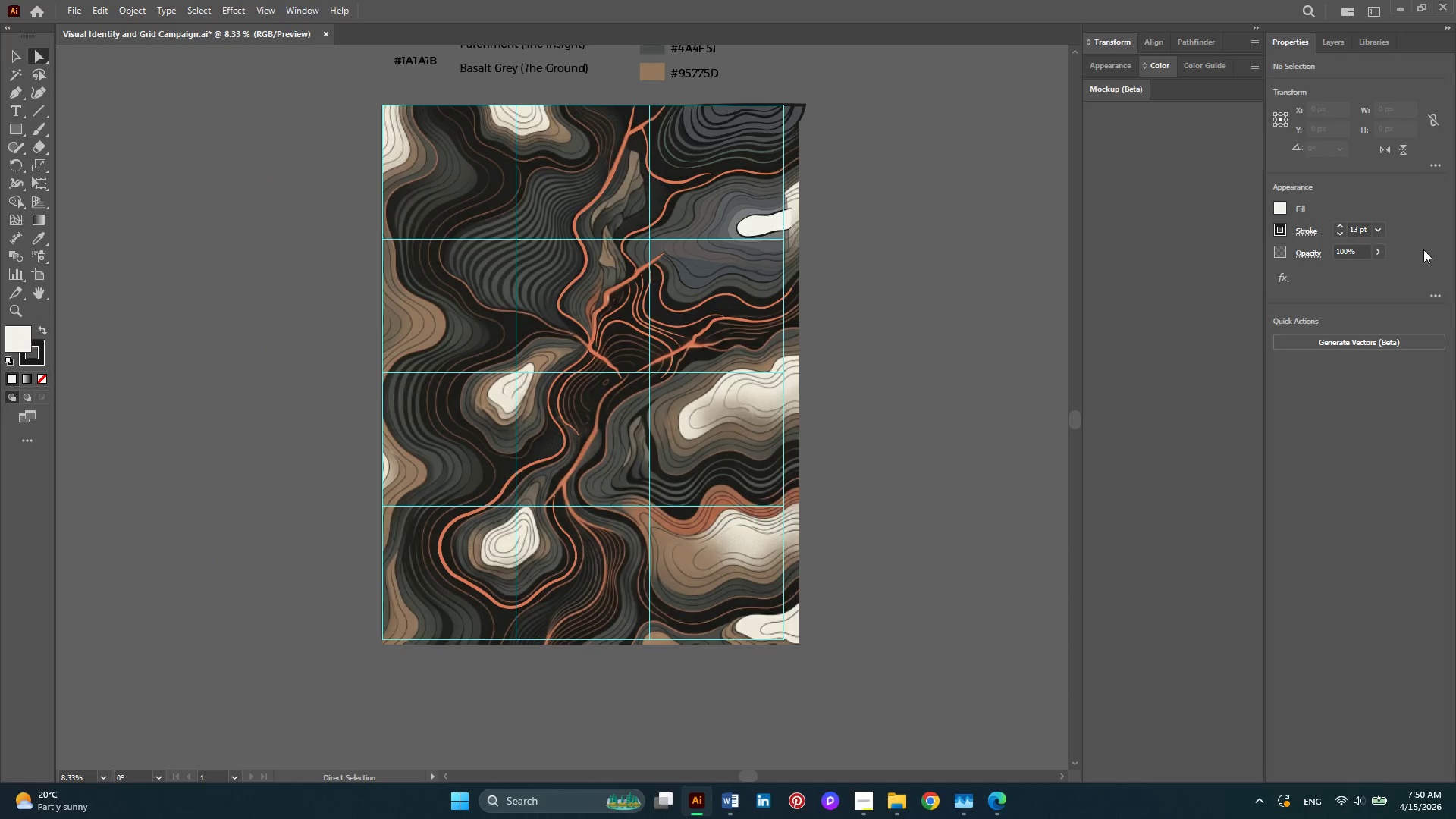 
left_click([1383, 255])
 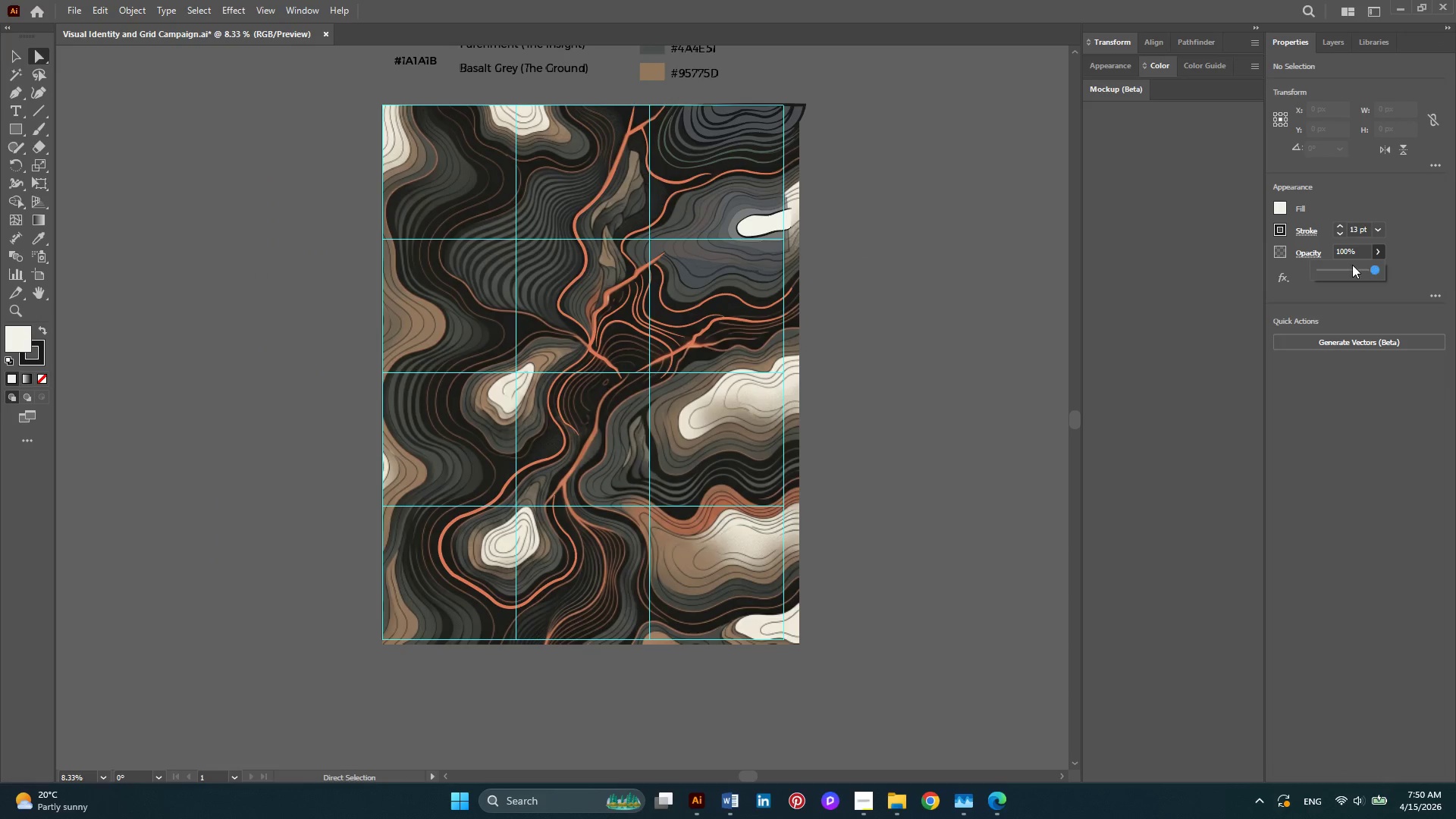 
left_click([1352, 265])
 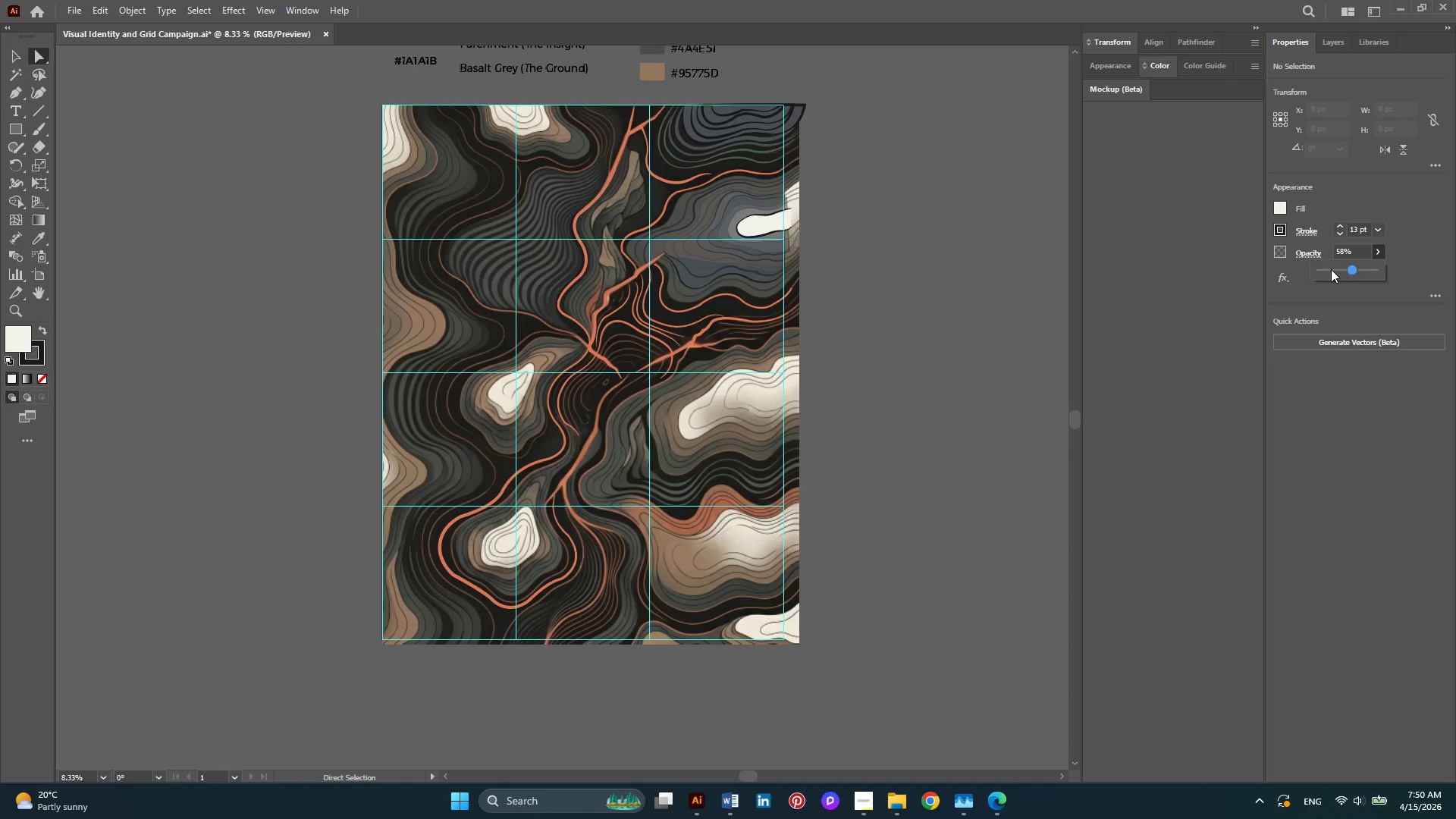 
left_click([1331, 269])
 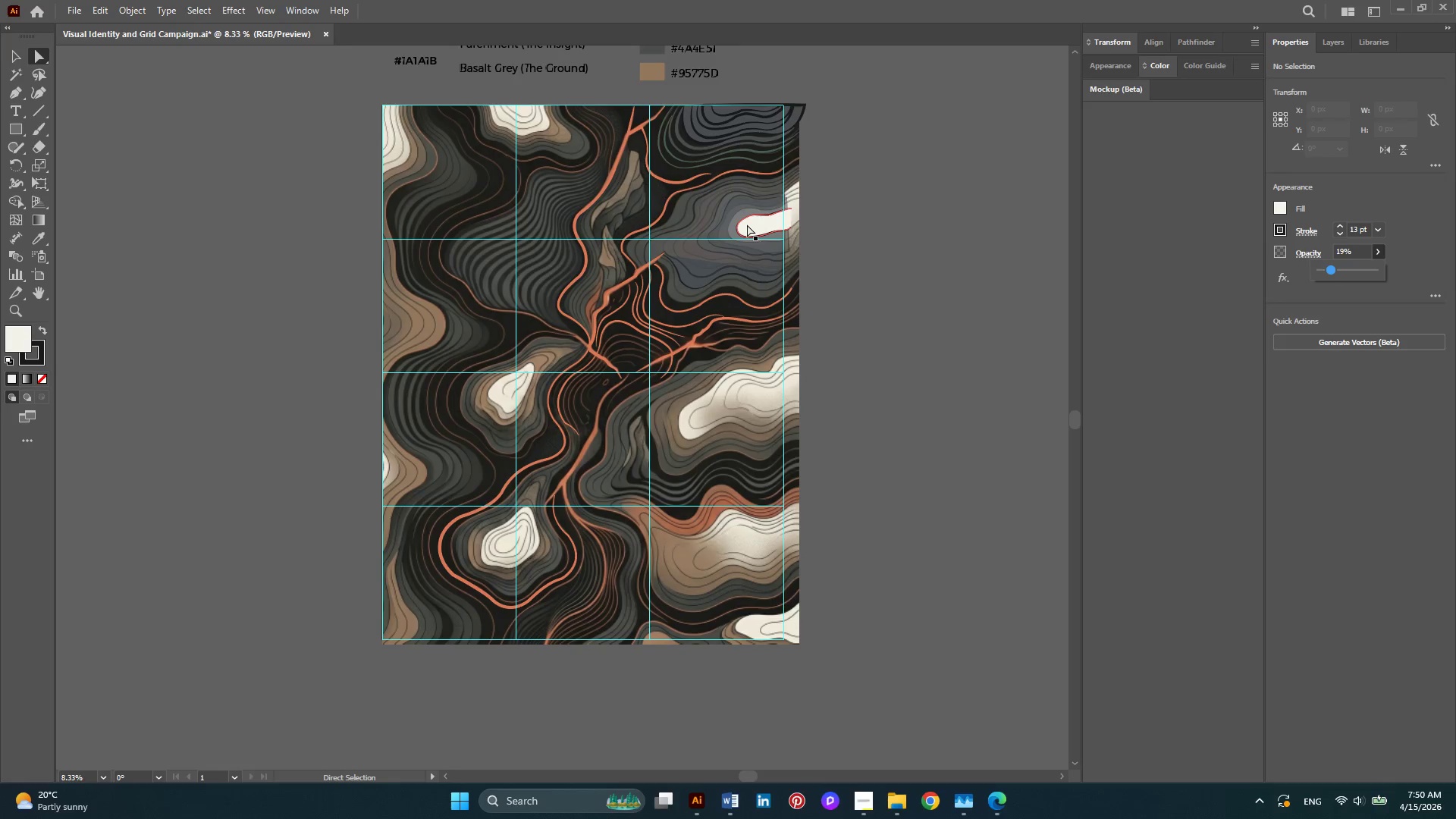 
left_click([747, 224])
 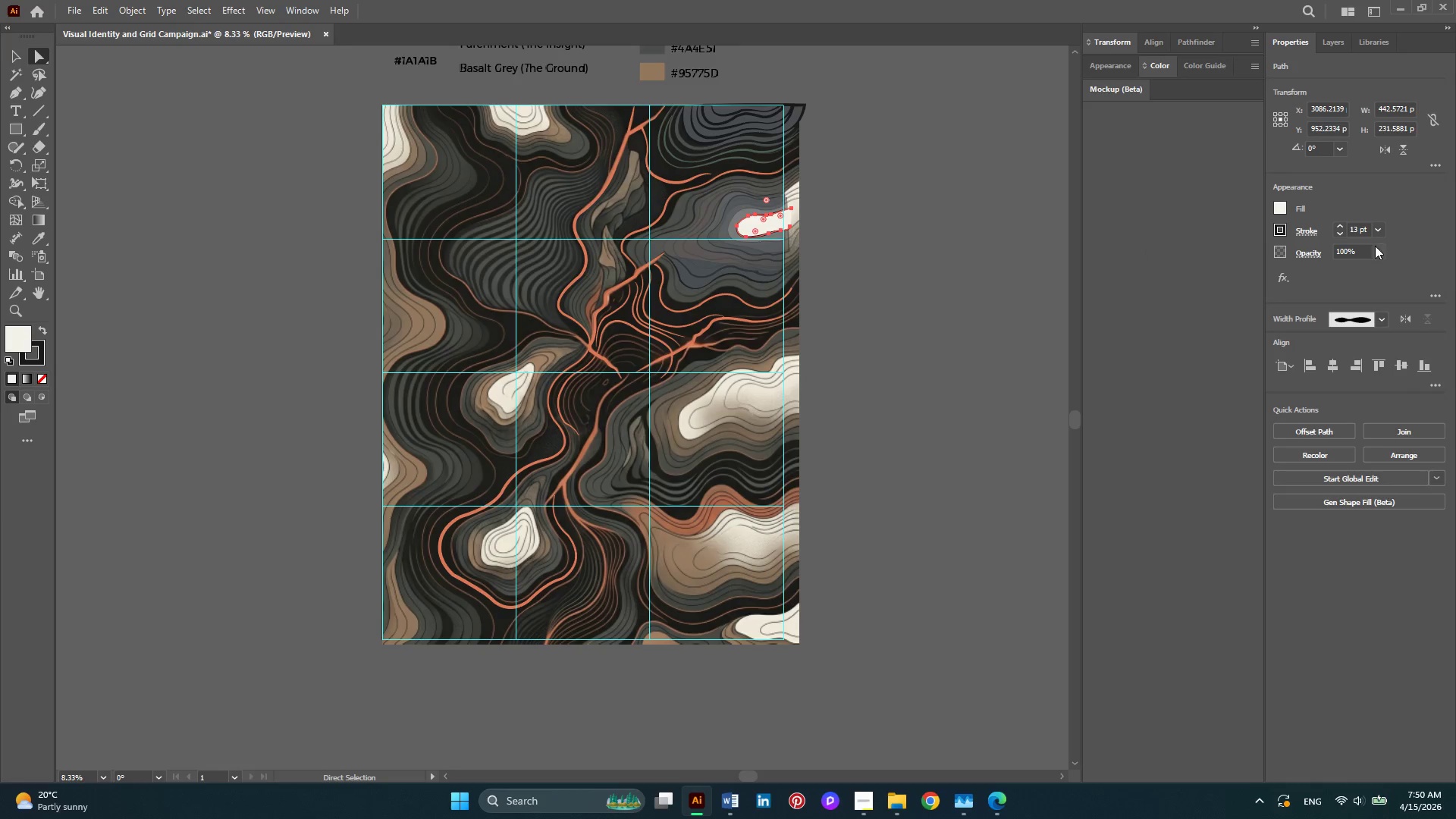 
left_click([1378, 246])
 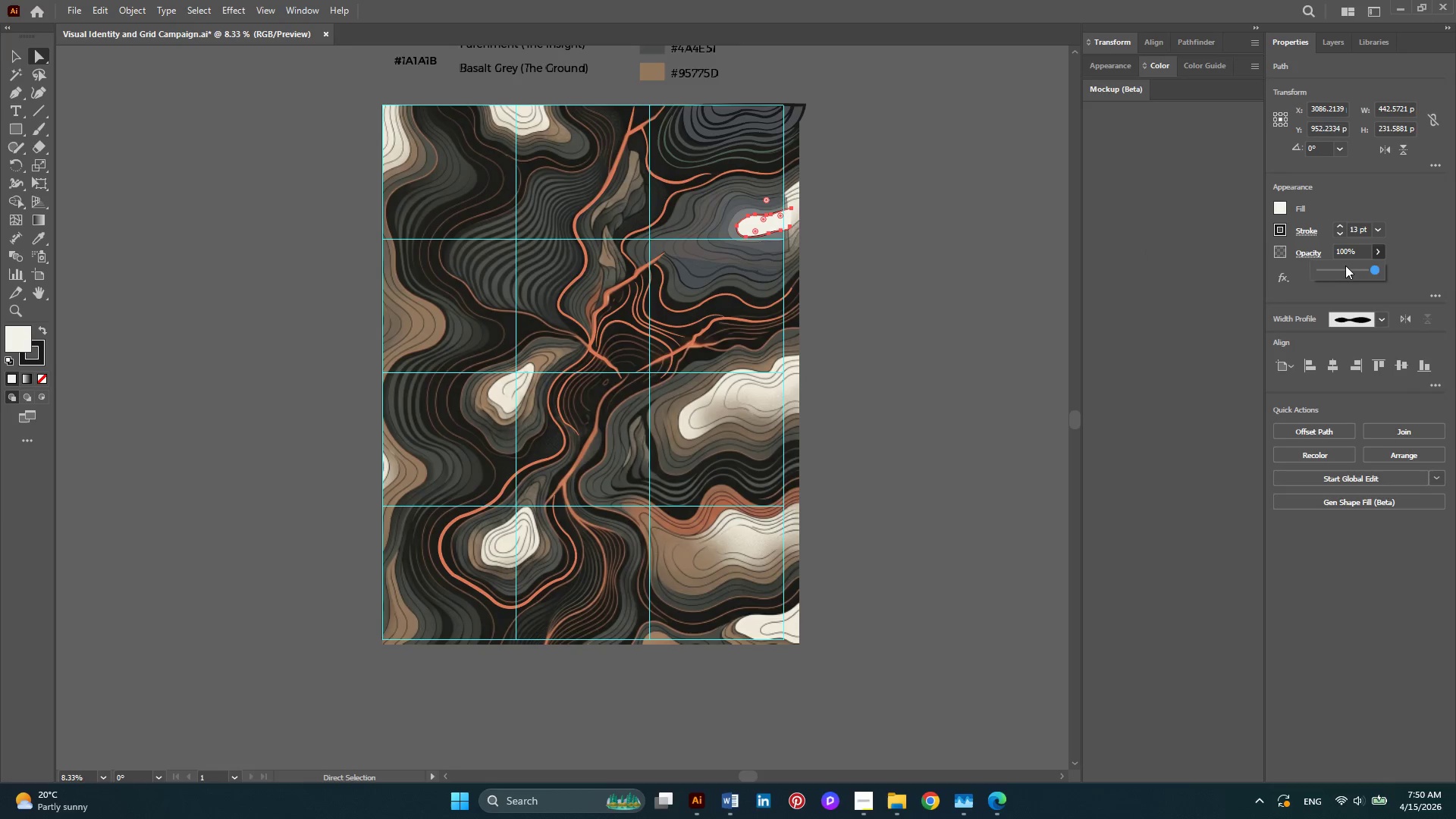 
left_click([1345, 267])
 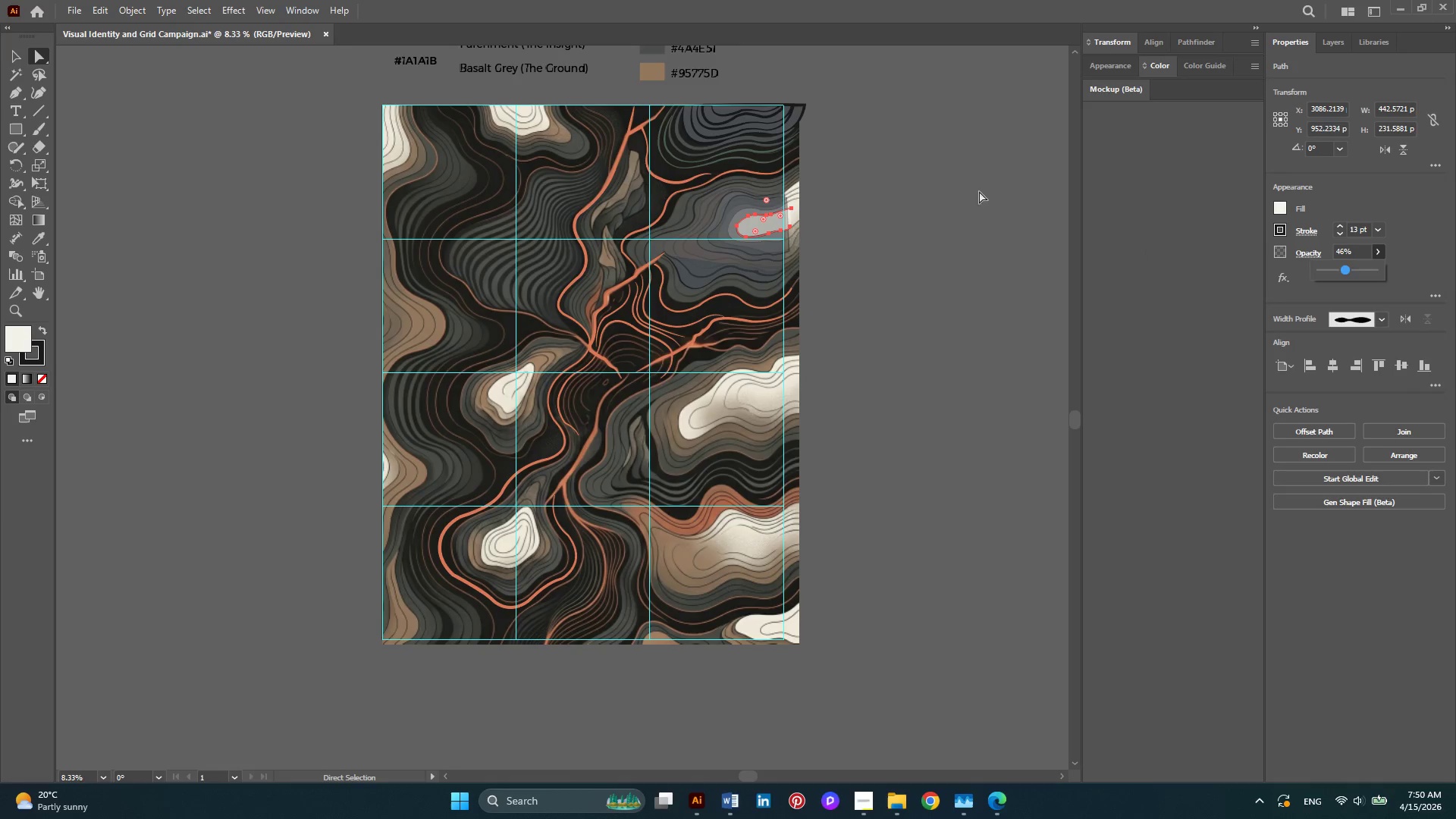 
left_click([960, 181])
 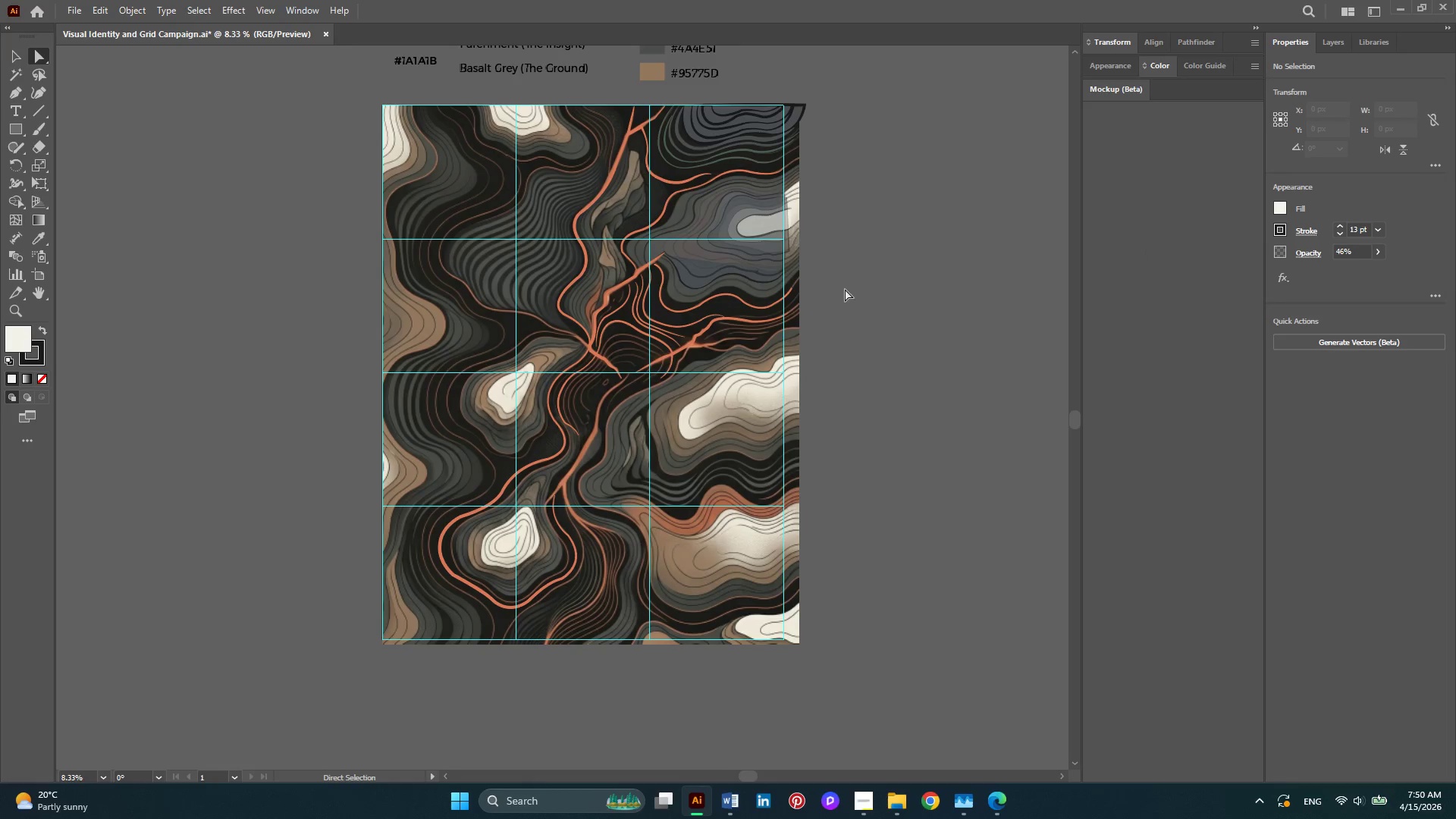 
left_click_drag(start_coordinate=[845, 289], to_coordinate=[848, 200])
 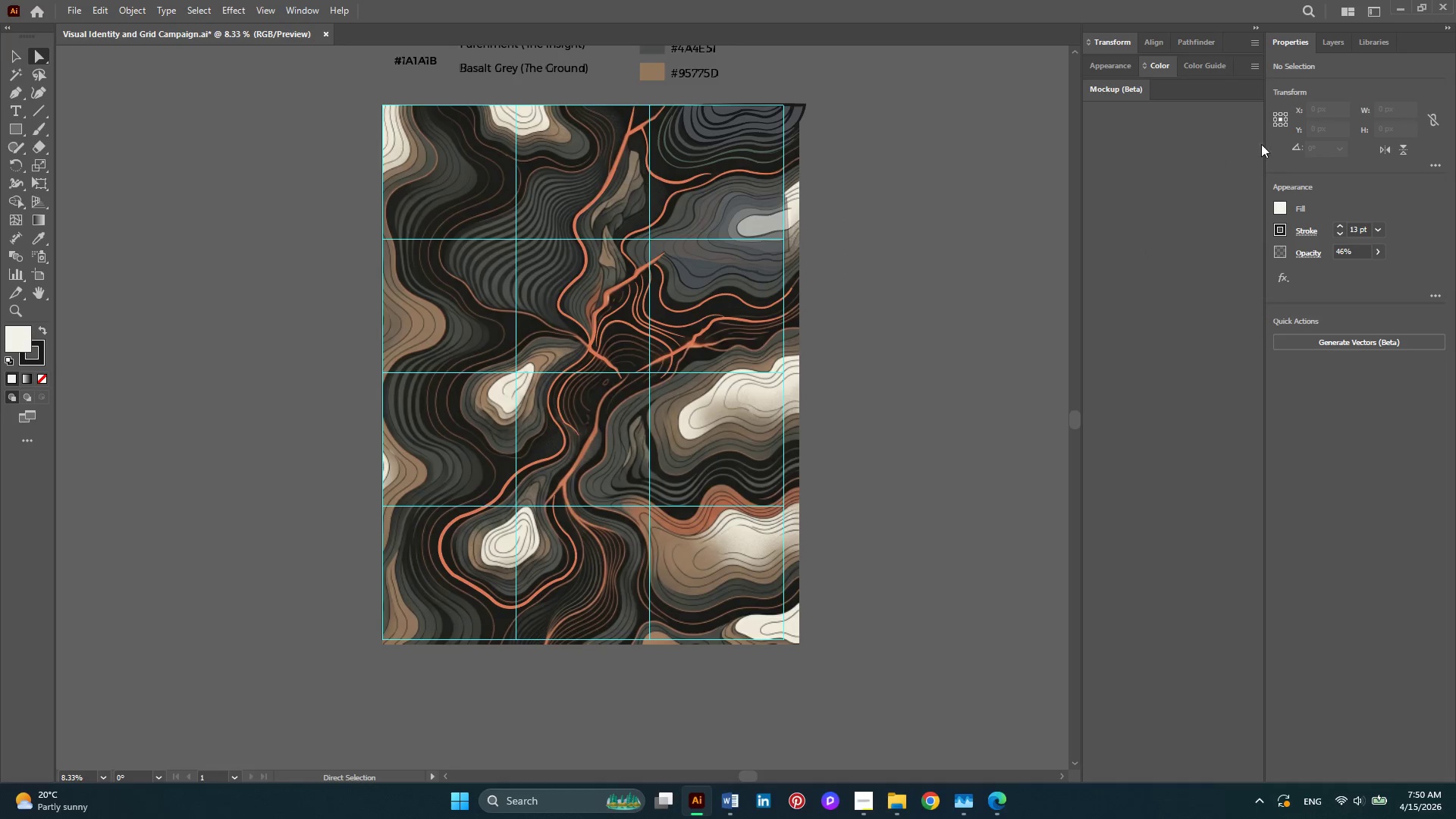 
left_click([1328, 52])
 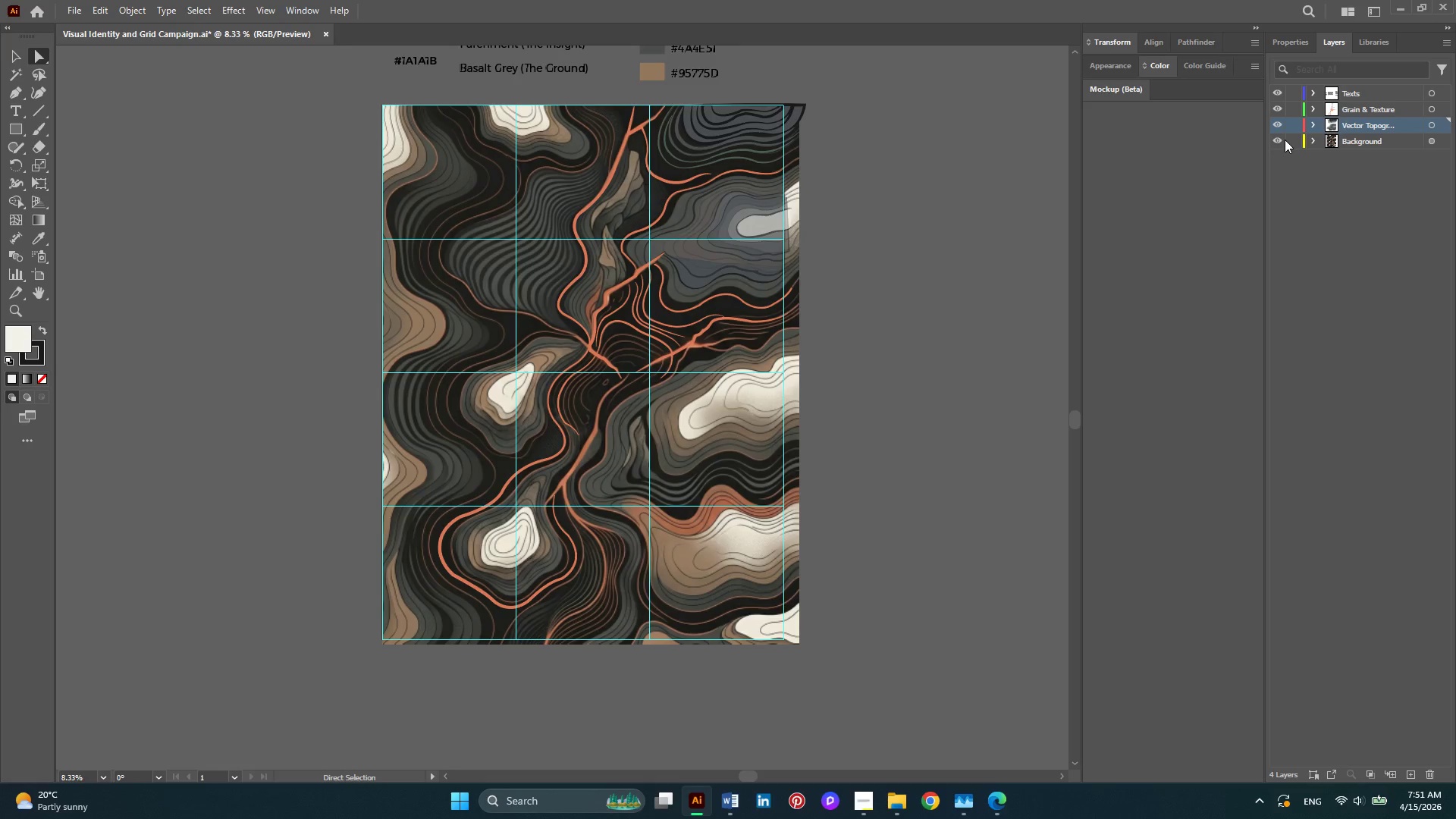 
left_click([1276, 140])
 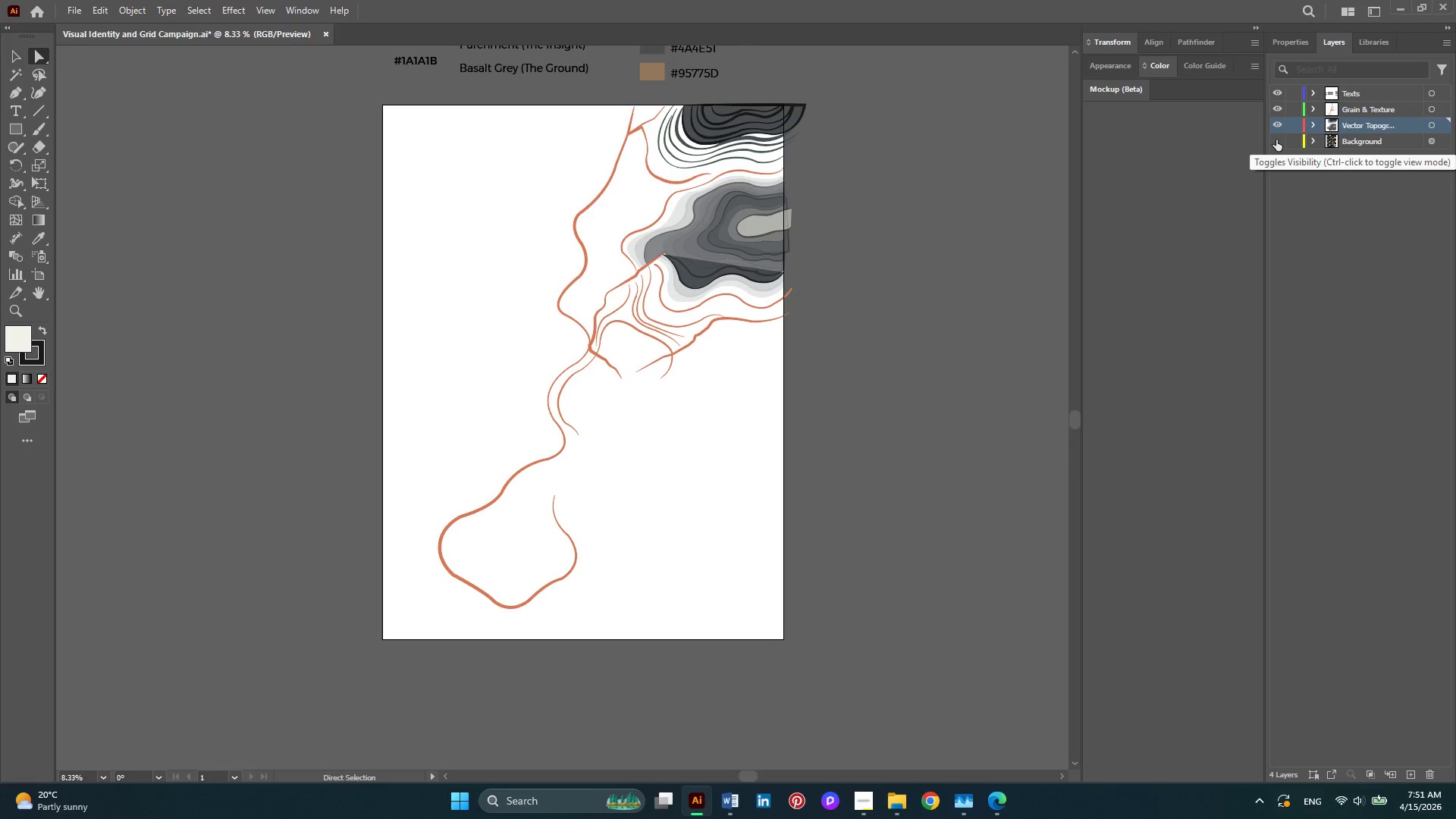 
wait(13.48)
 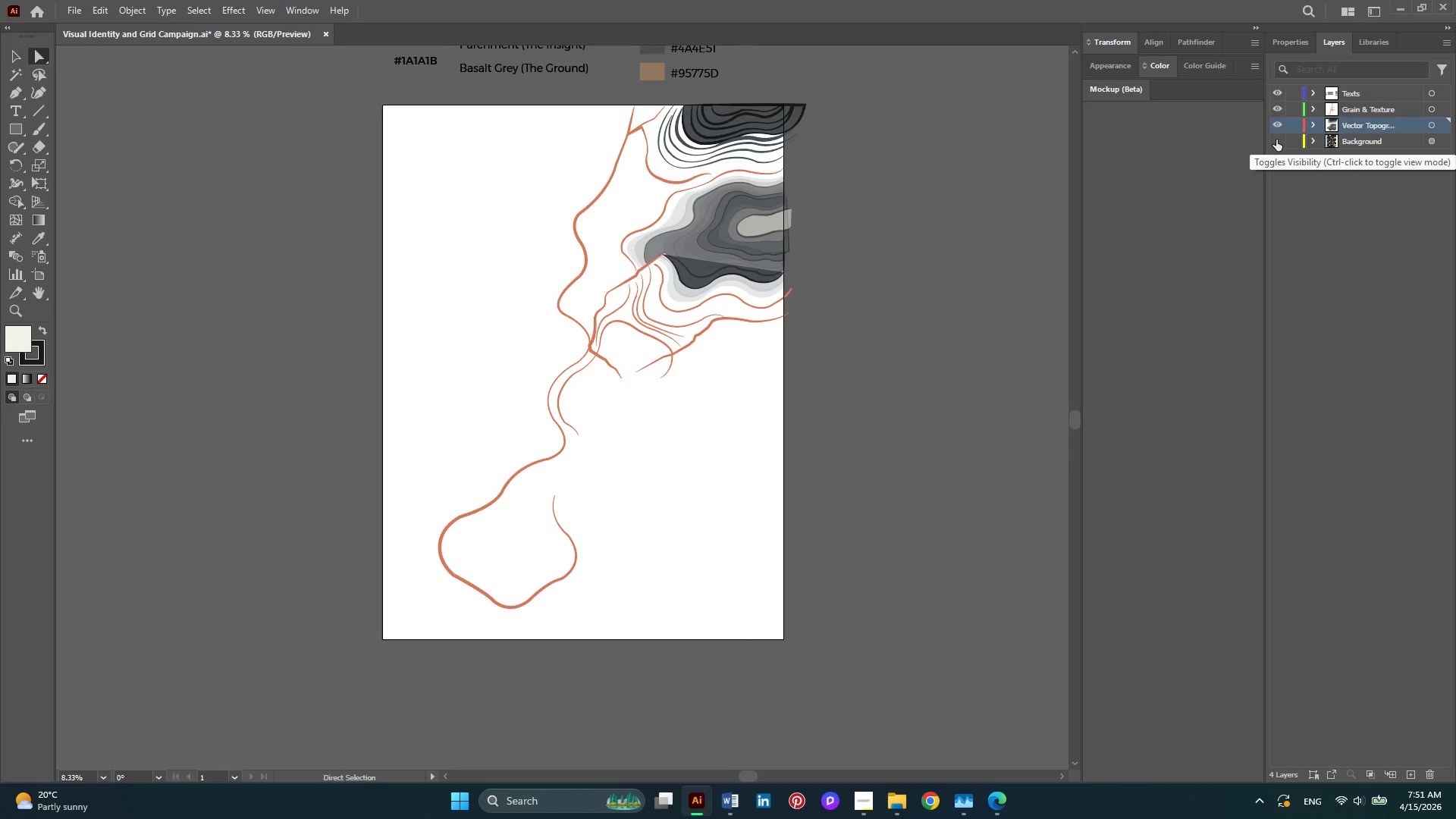 
left_click([1276, 140])
 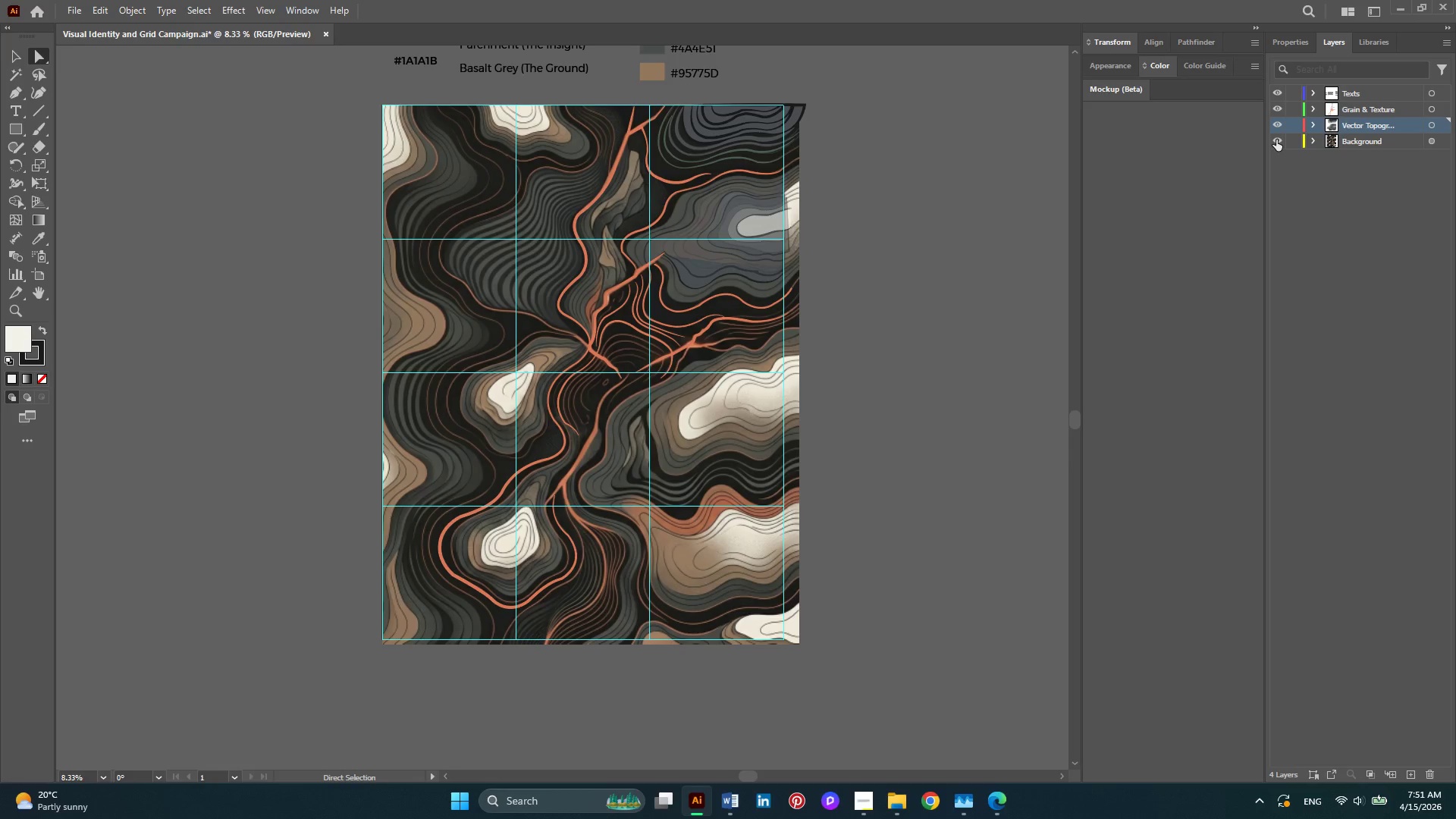 
double_click([1276, 140])
 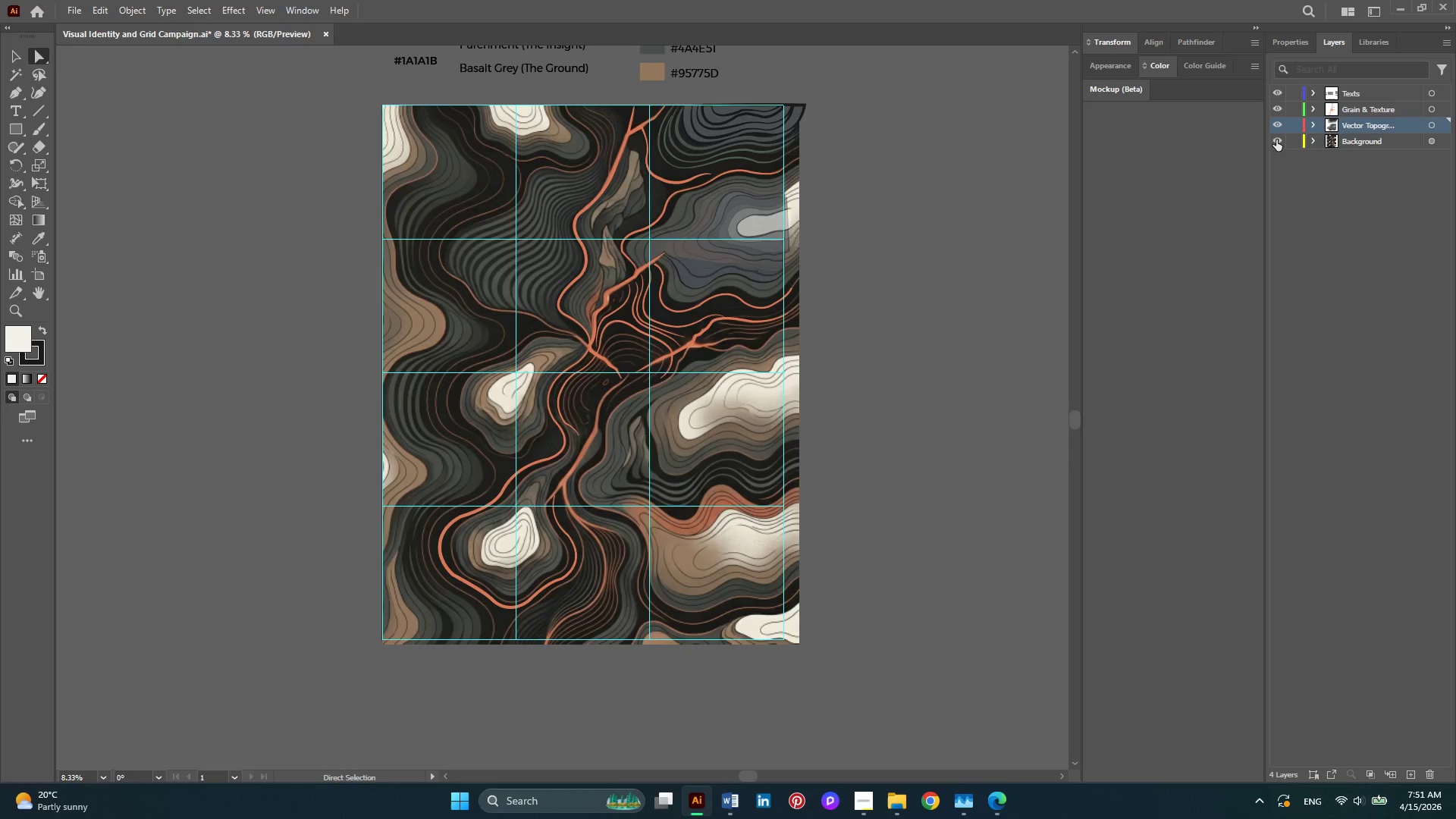 
triple_click([1276, 140])
 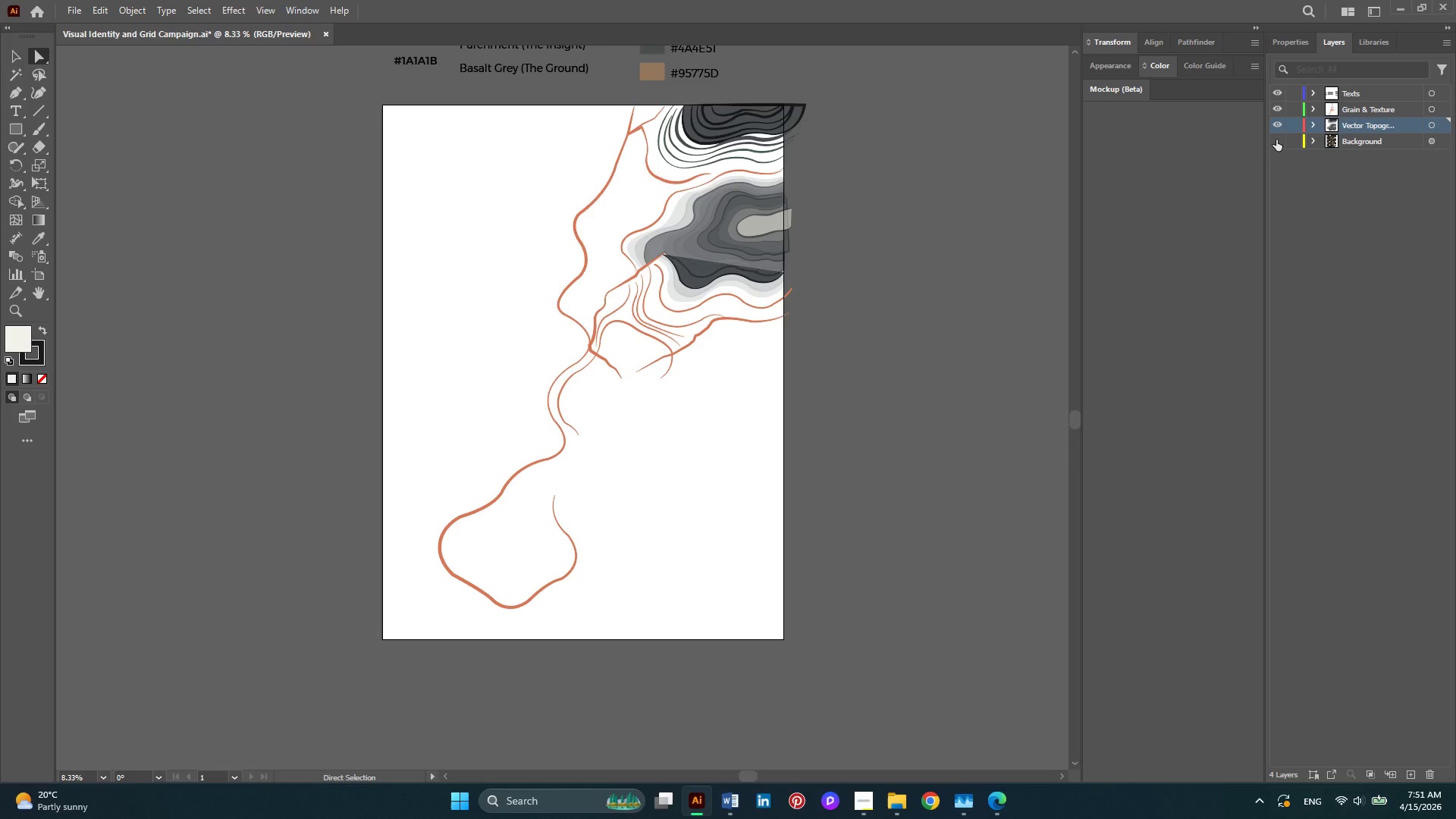 
left_click([1276, 140])
 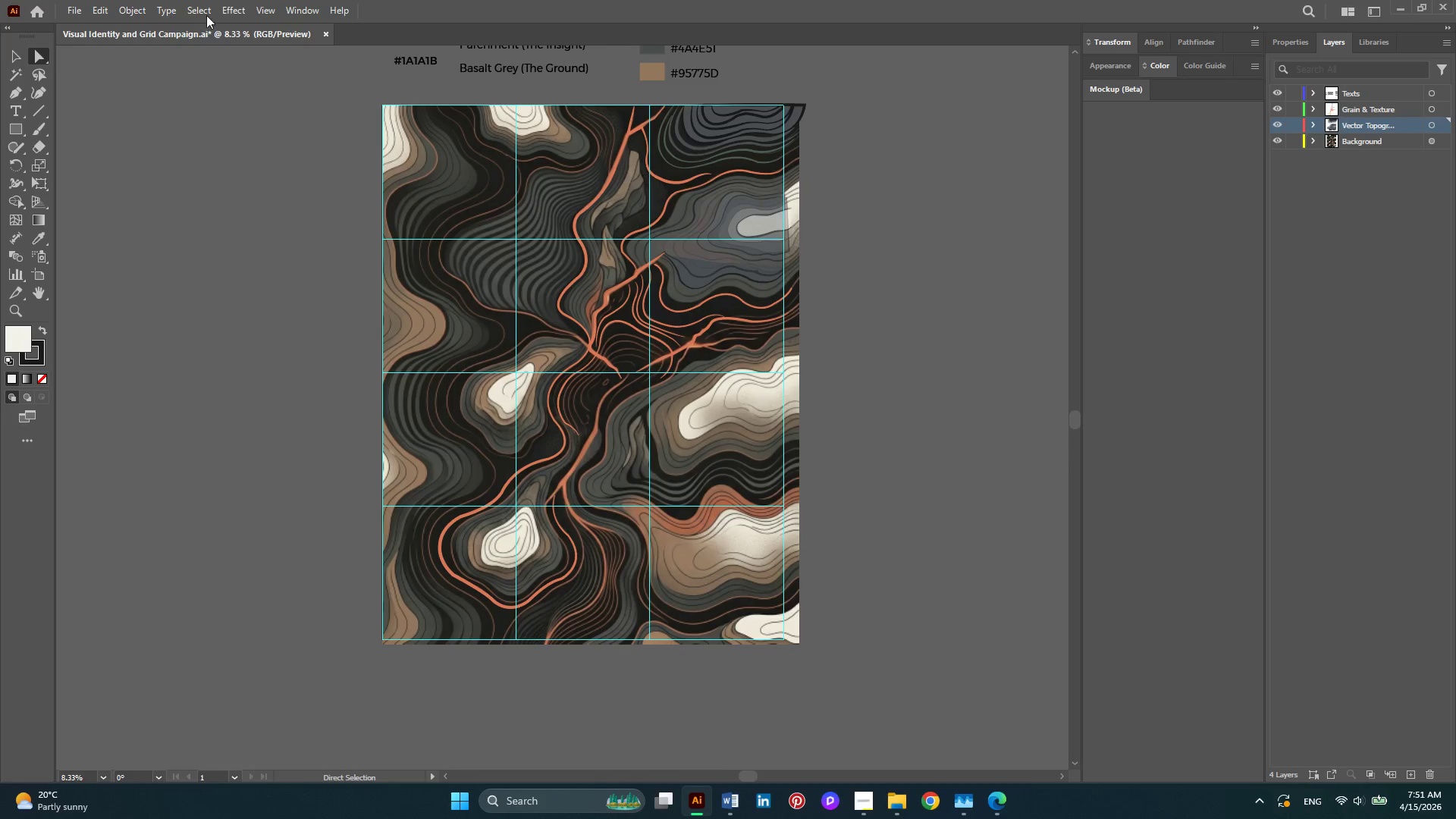 
left_click([70, 9])
 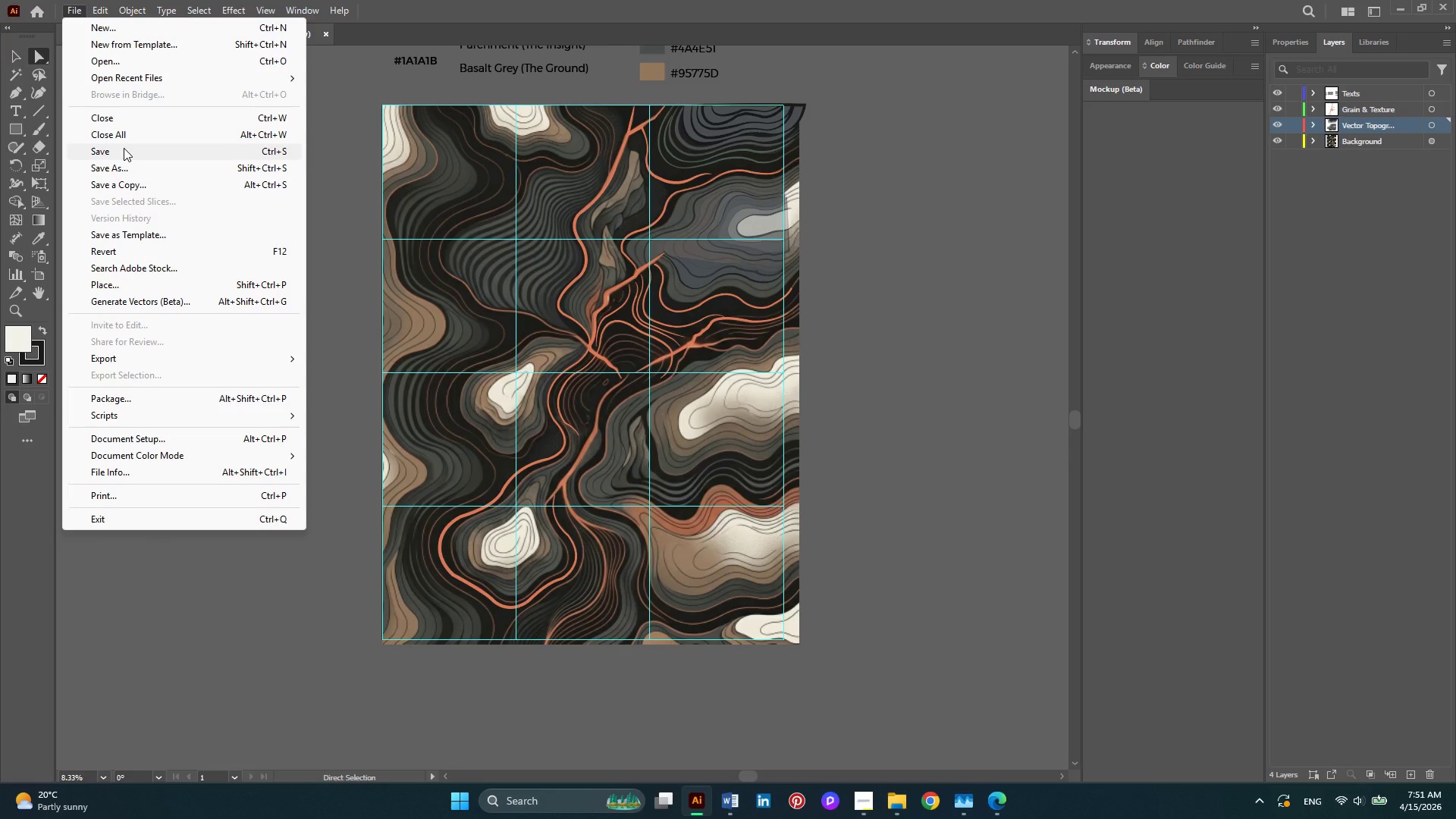 
left_click([124, 148])
 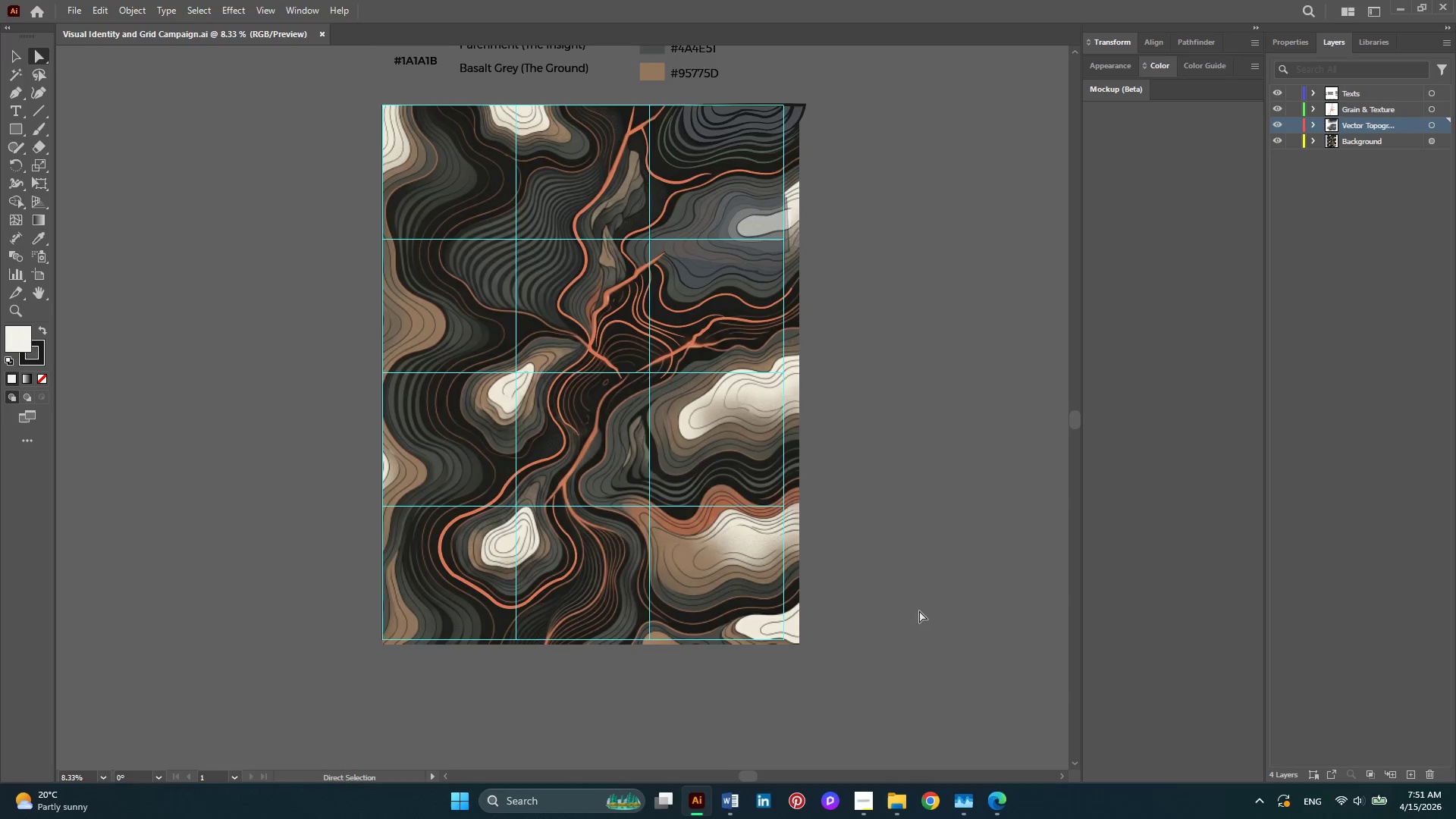 